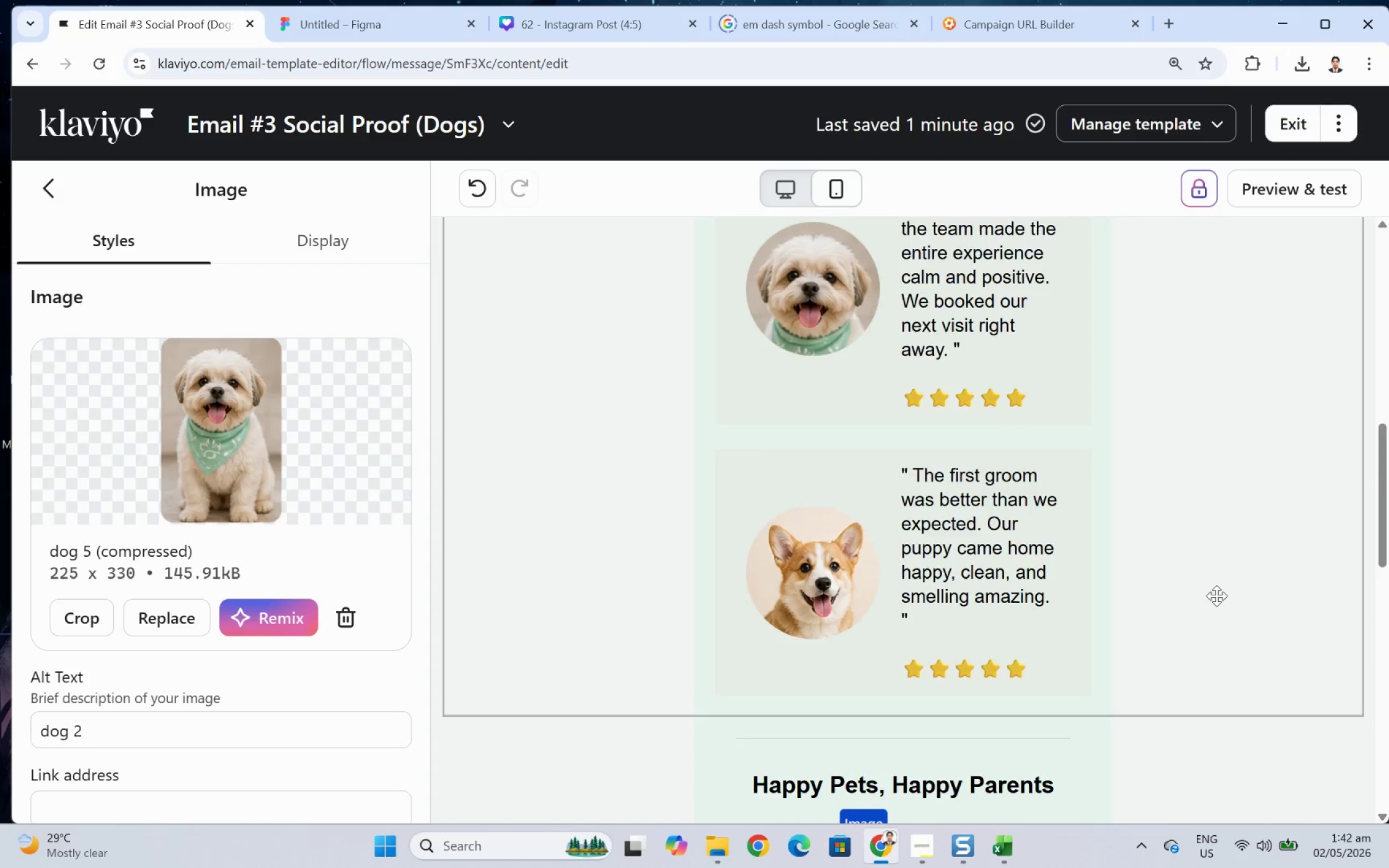 
left_click([1207, 614])
 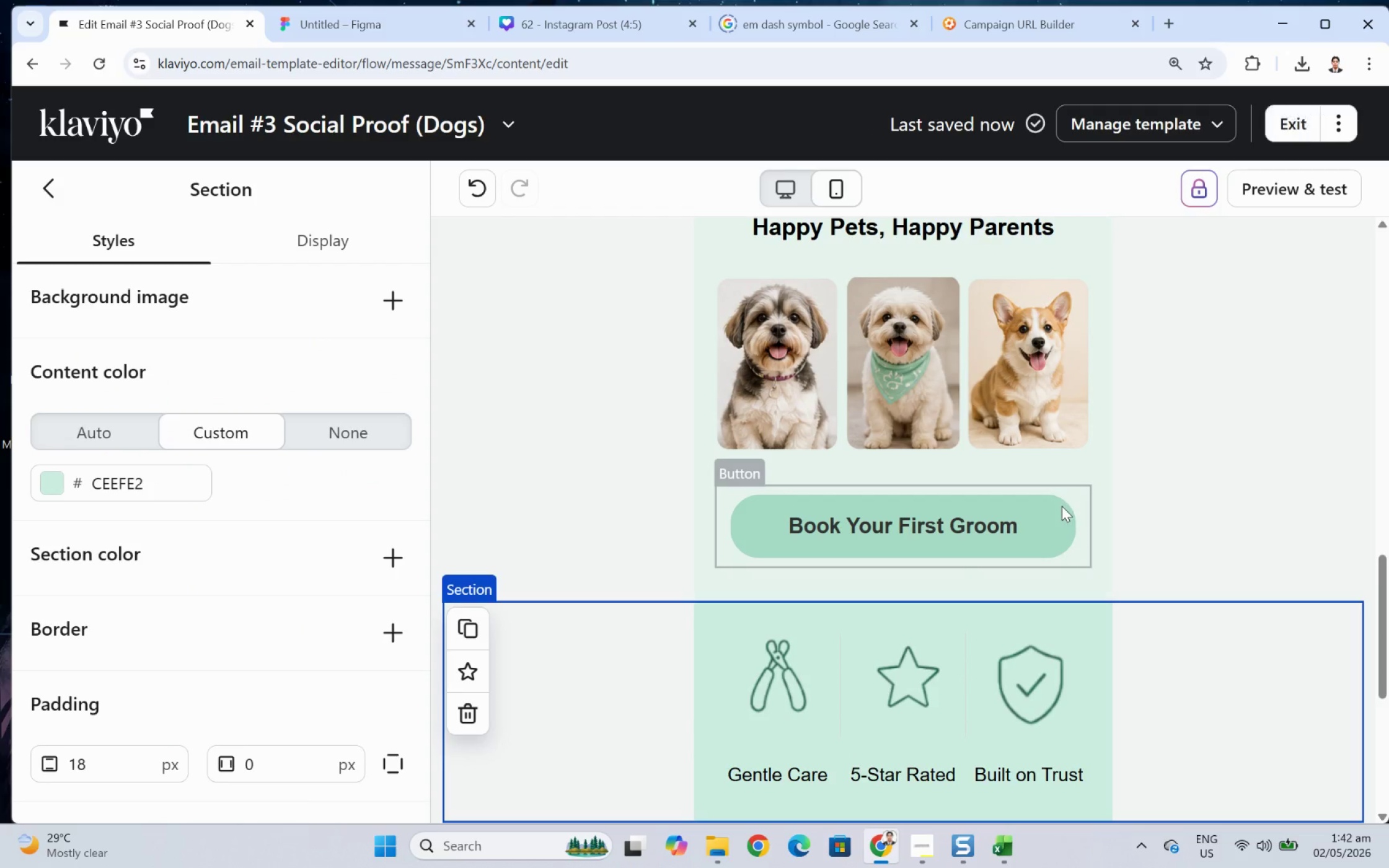 
scroll: coordinate [1214, 593], scroll_direction: down, amount: 6.0
 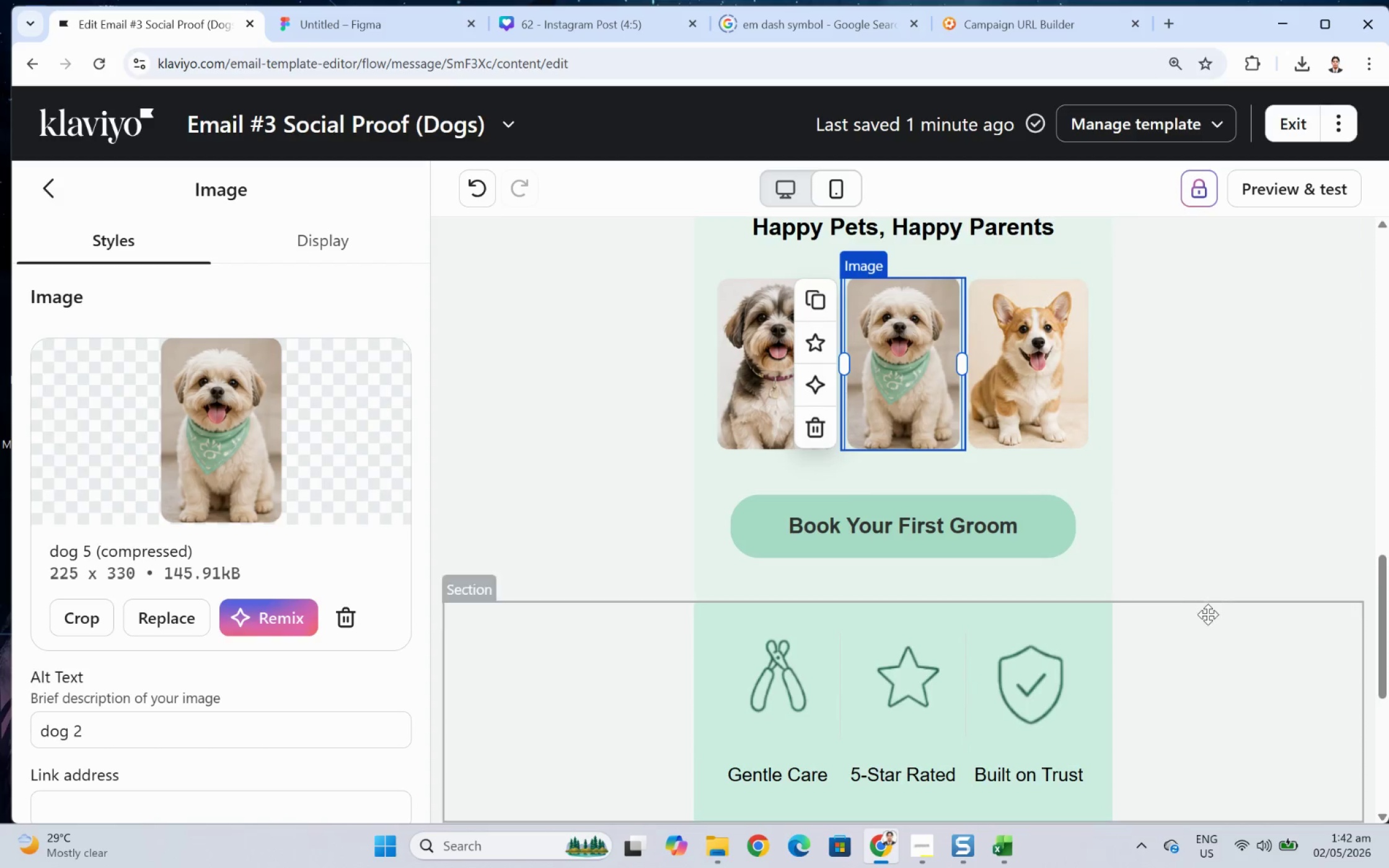 
left_click([891, 388])
 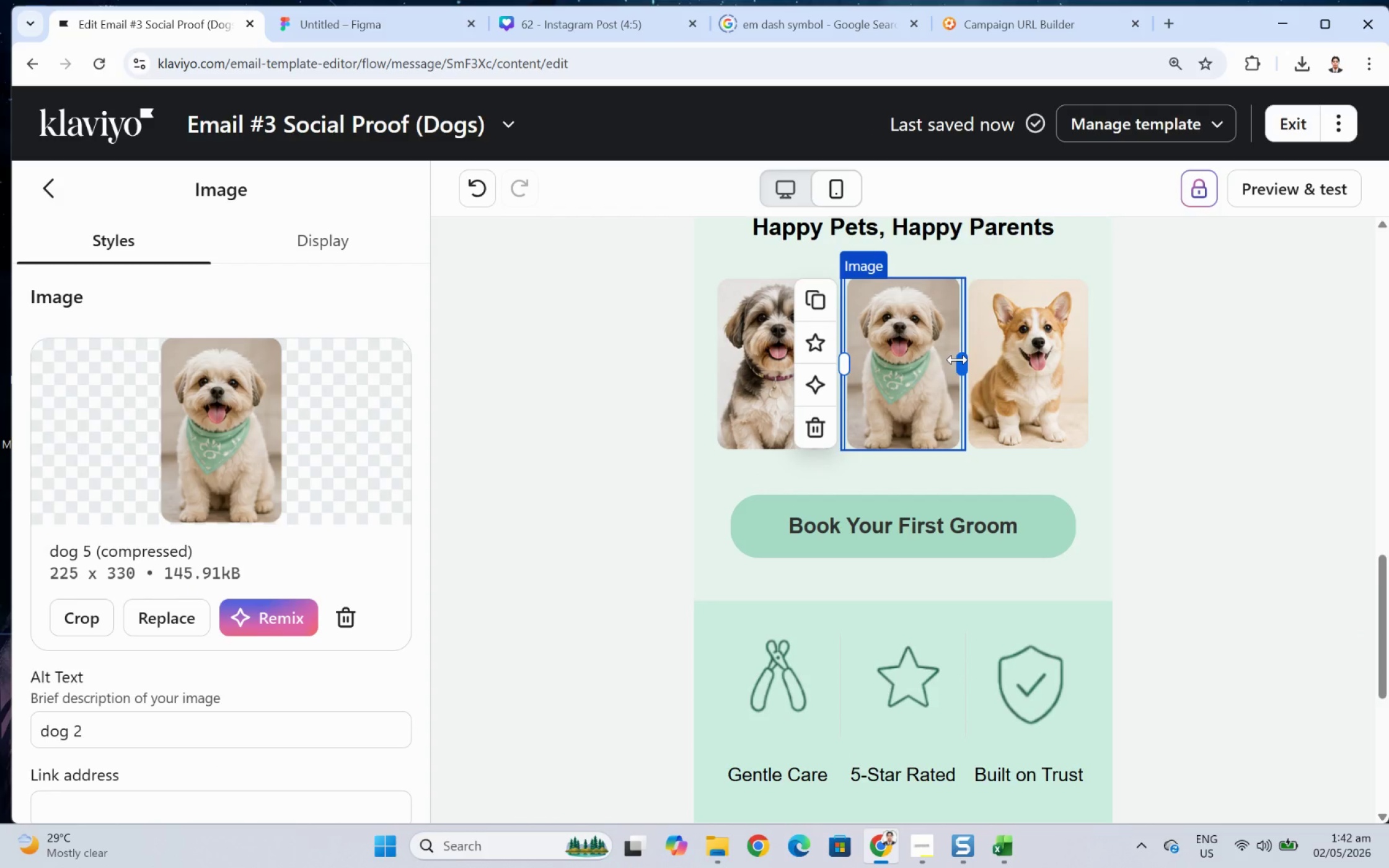 
left_click_drag(start_coordinate=[958, 359], to_coordinate=[954, 359])
 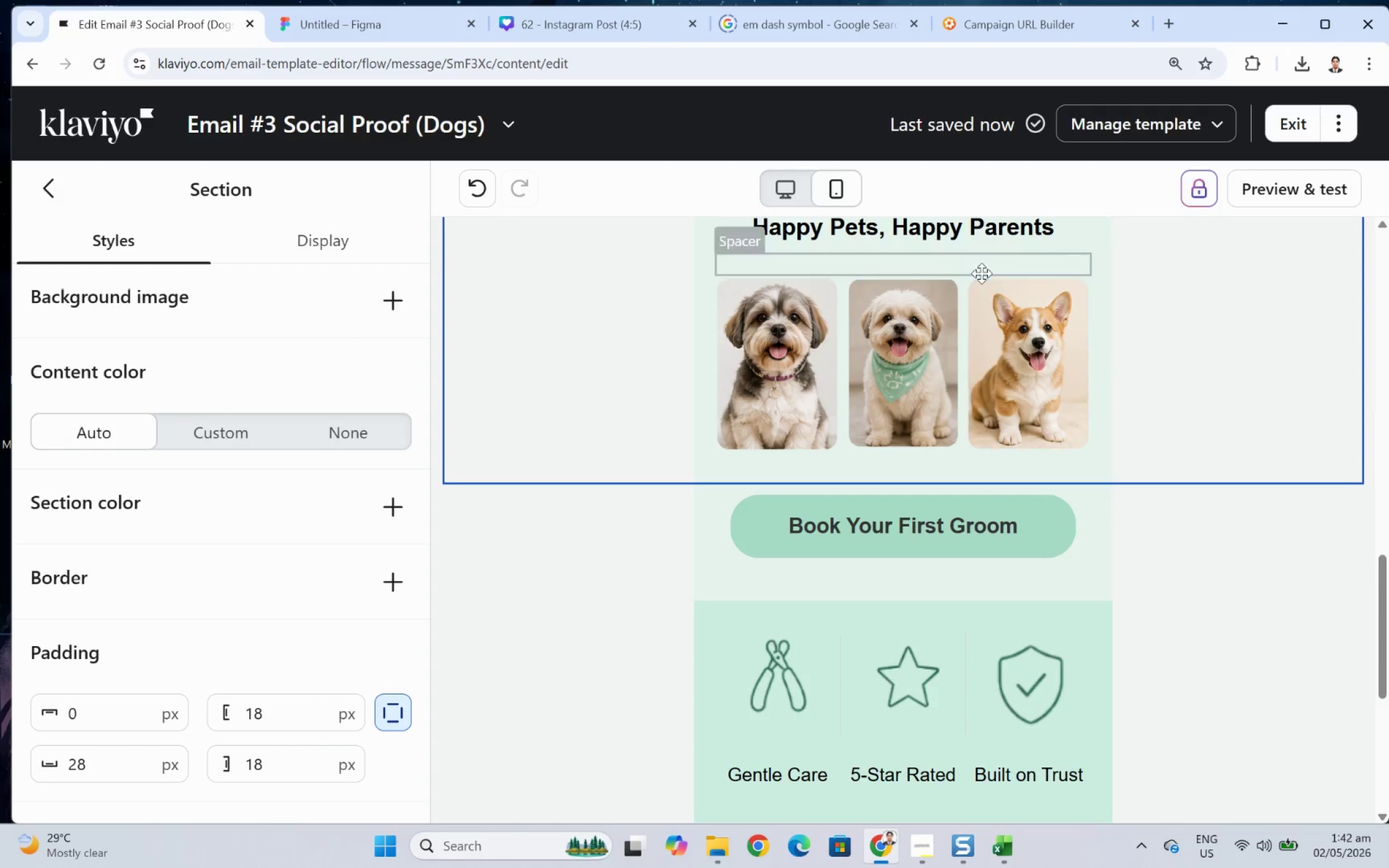 
left_click([904, 388])
 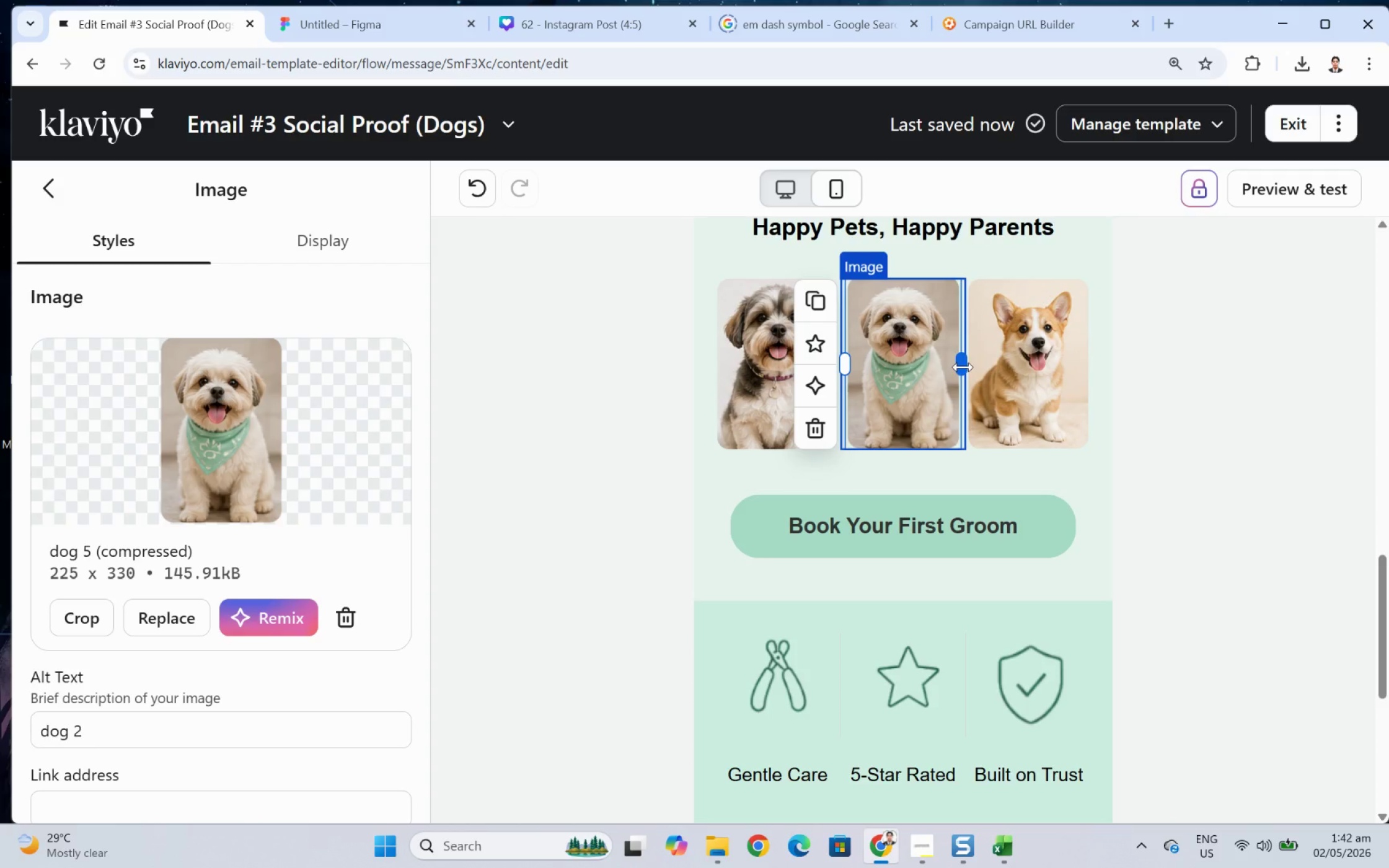 
left_click([1178, 418])
 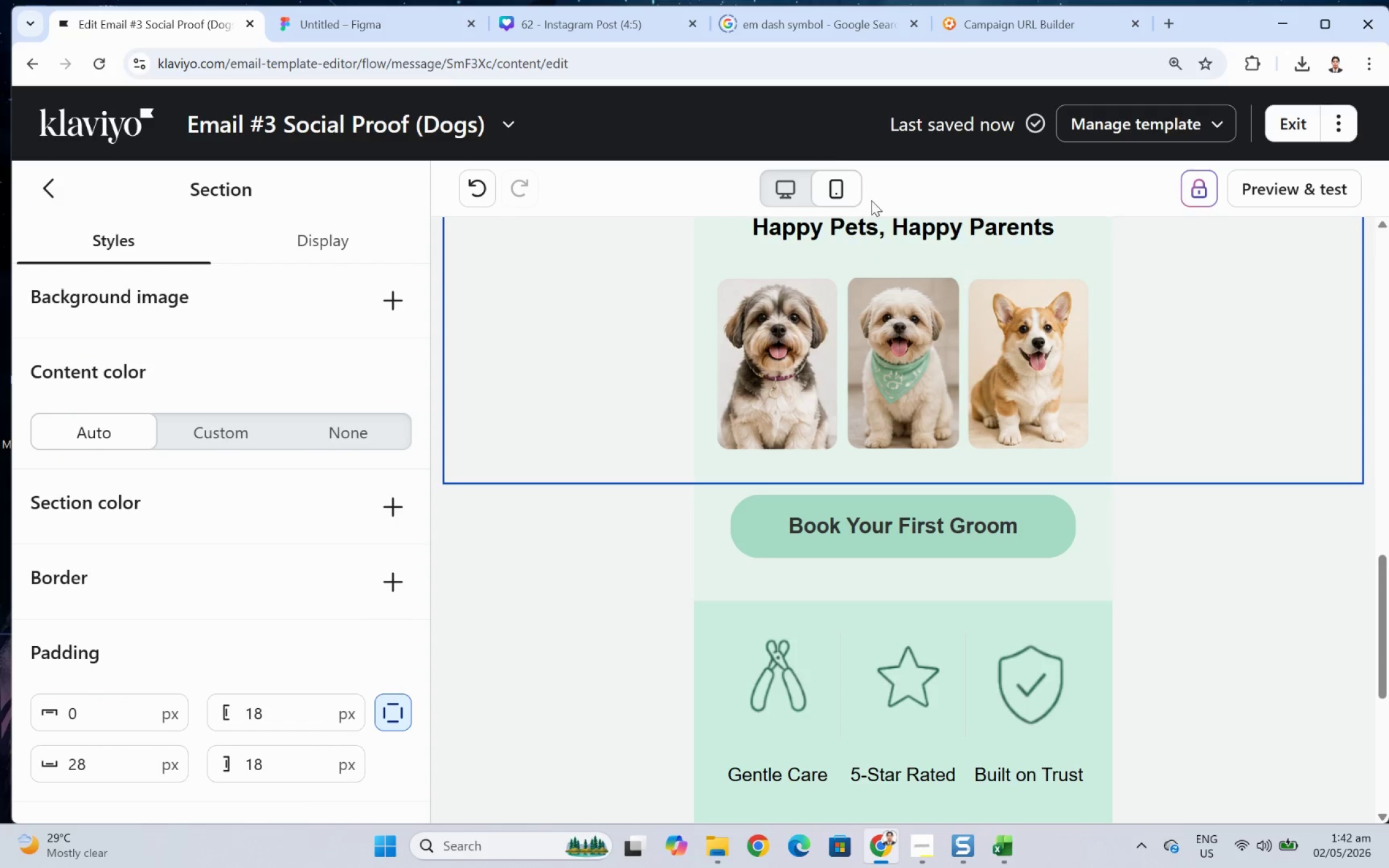 
left_click([778, 180])
 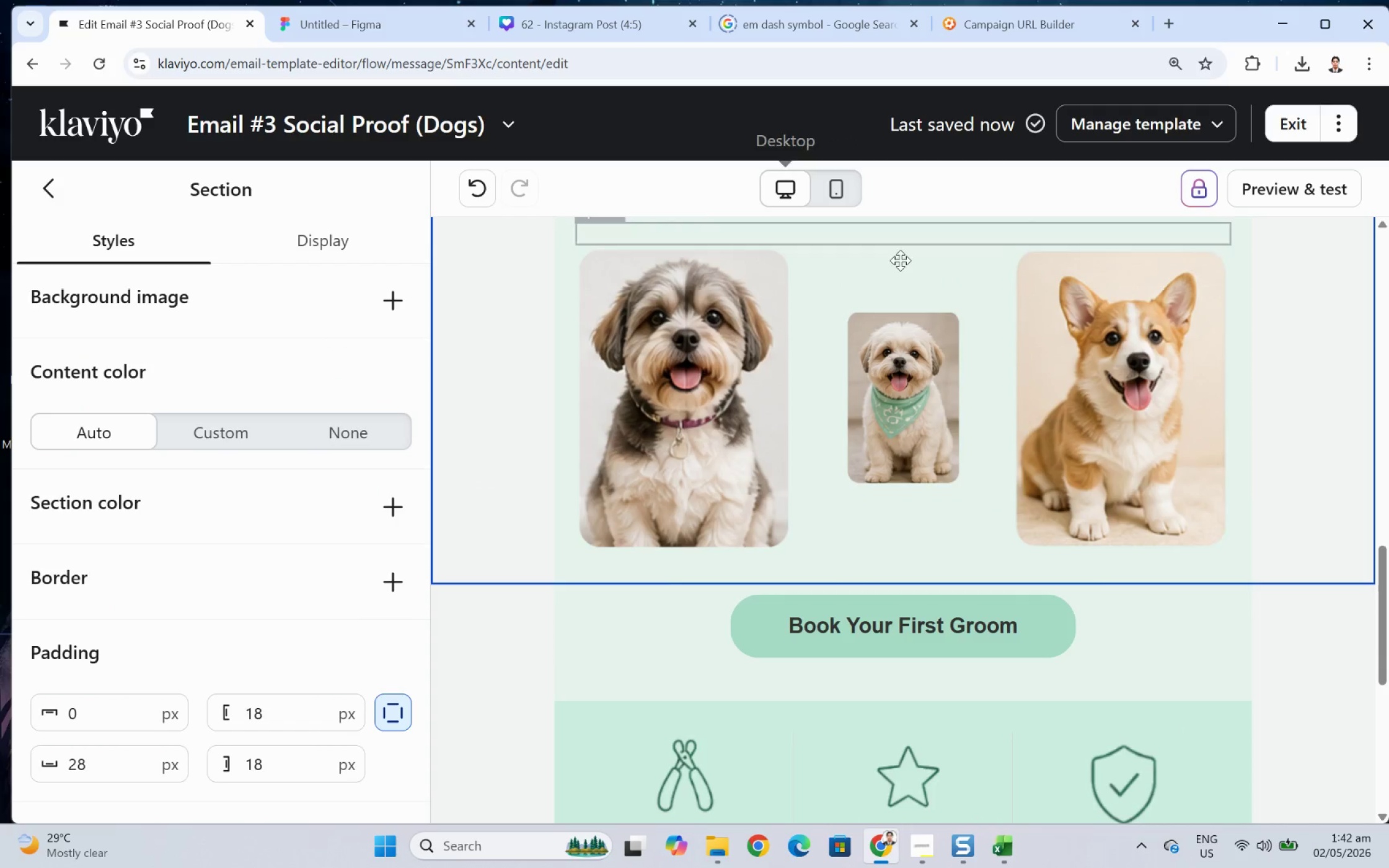 
hold_key(key=ControlLeft, duration=0.89)
scroll: coordinate [1035, 358], scroll_direction: down, amount: 7.0
 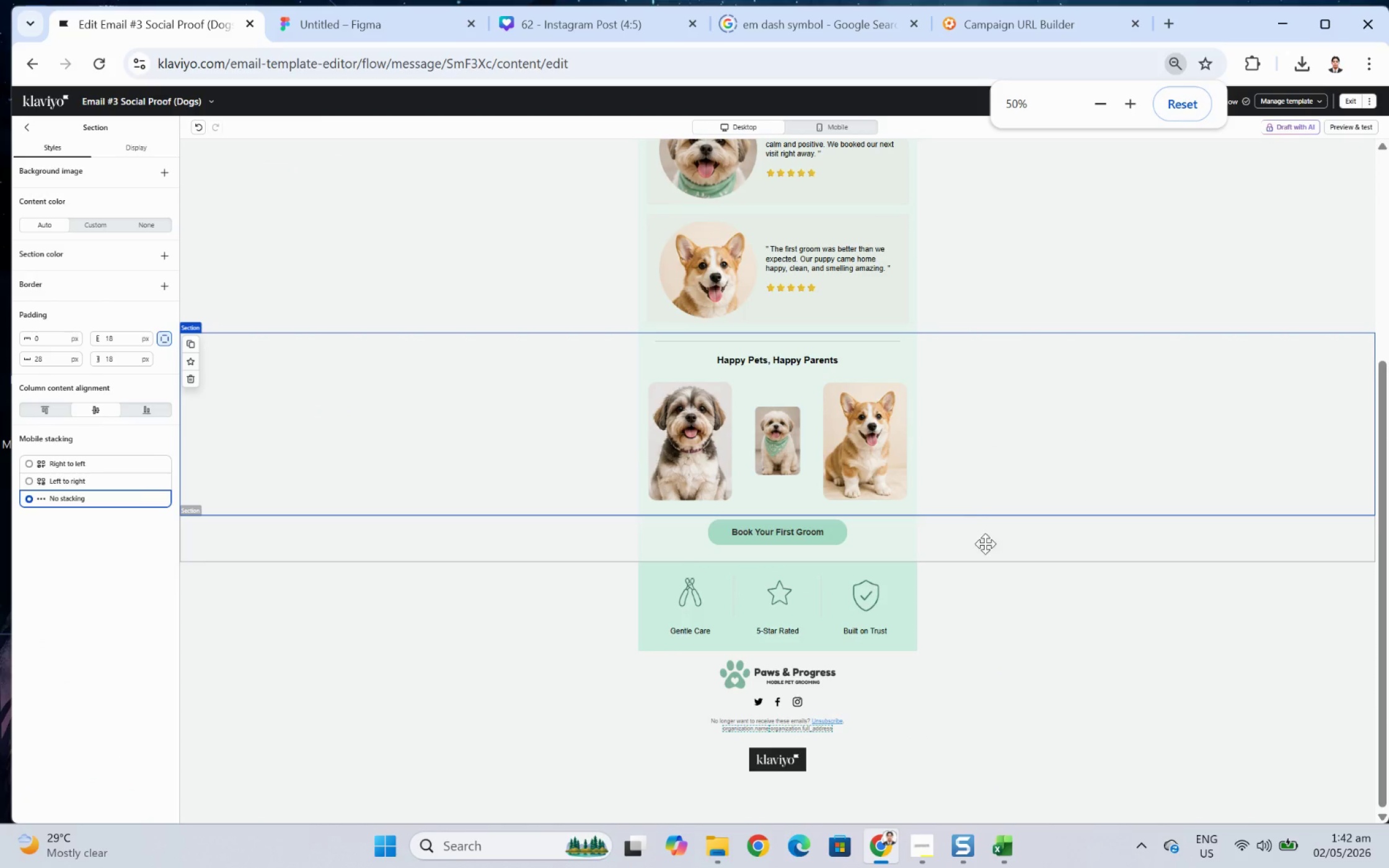 
hold_key(key=ControlLeft, duration=1.06)
scroll: coordinate [761, 664], scroll_direction: up, amount: 2.0
 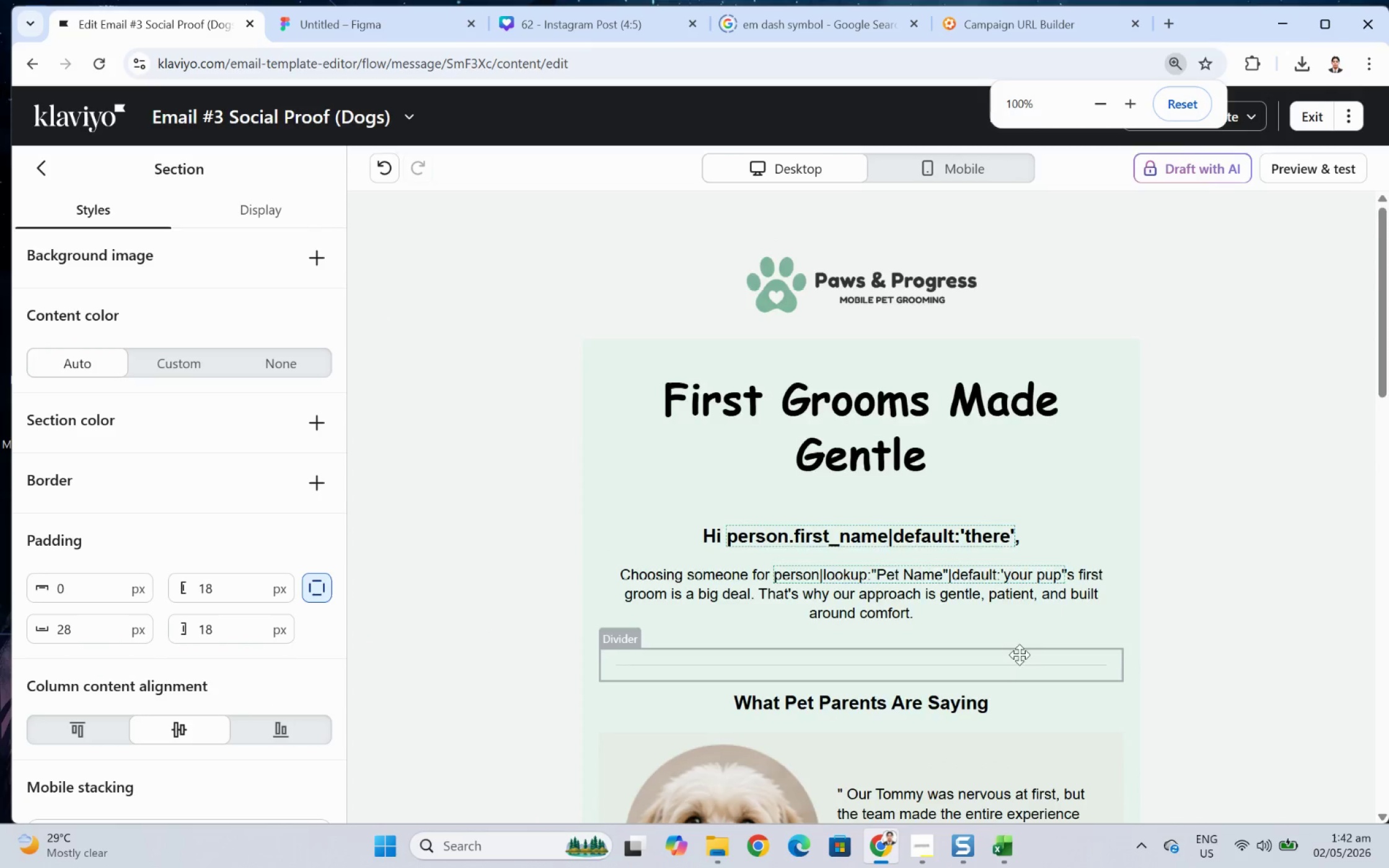 
scroll: coordinate [883, 604], scroll_direction: down, amount: 11.0
 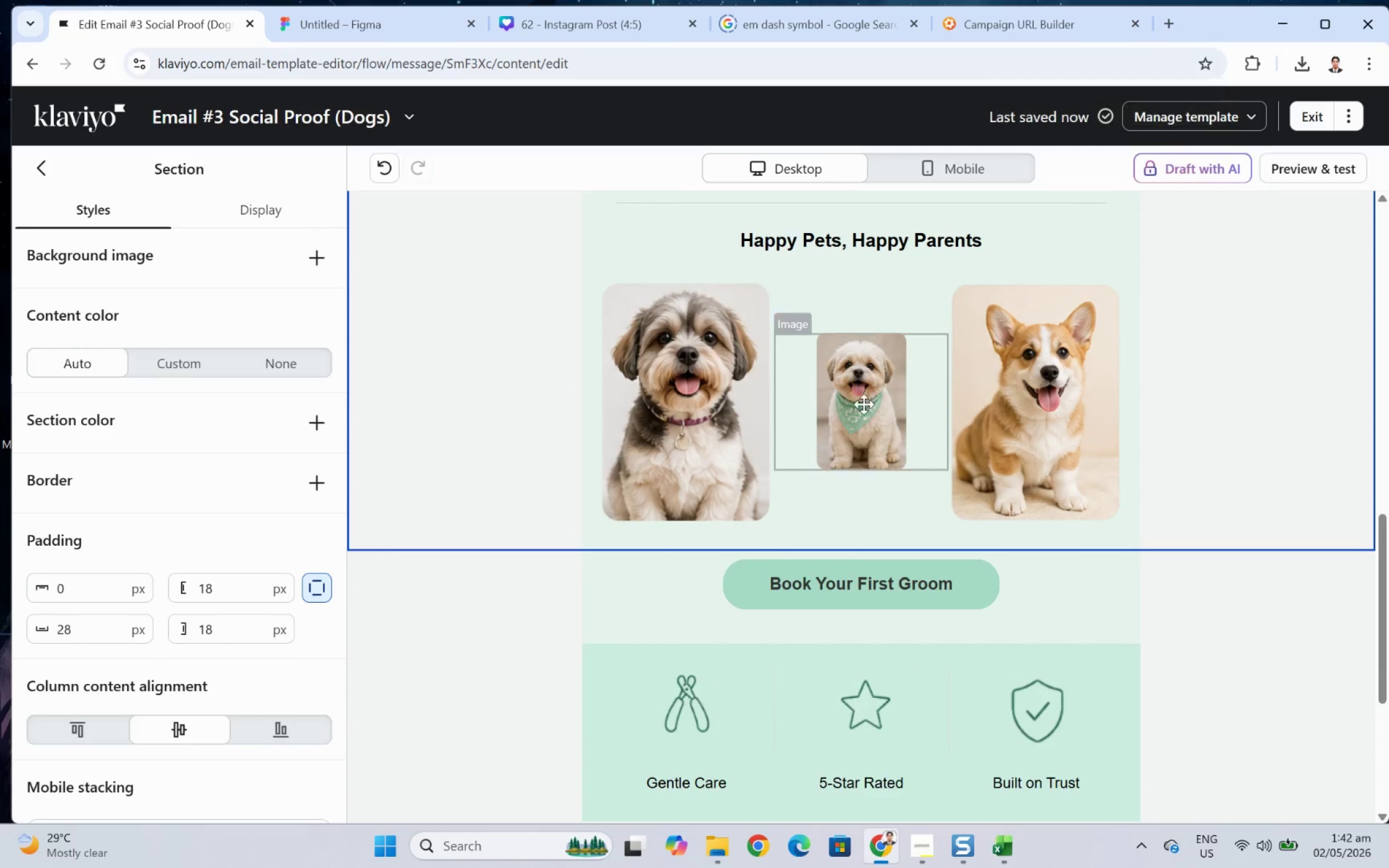 
left_click([857, 388])
 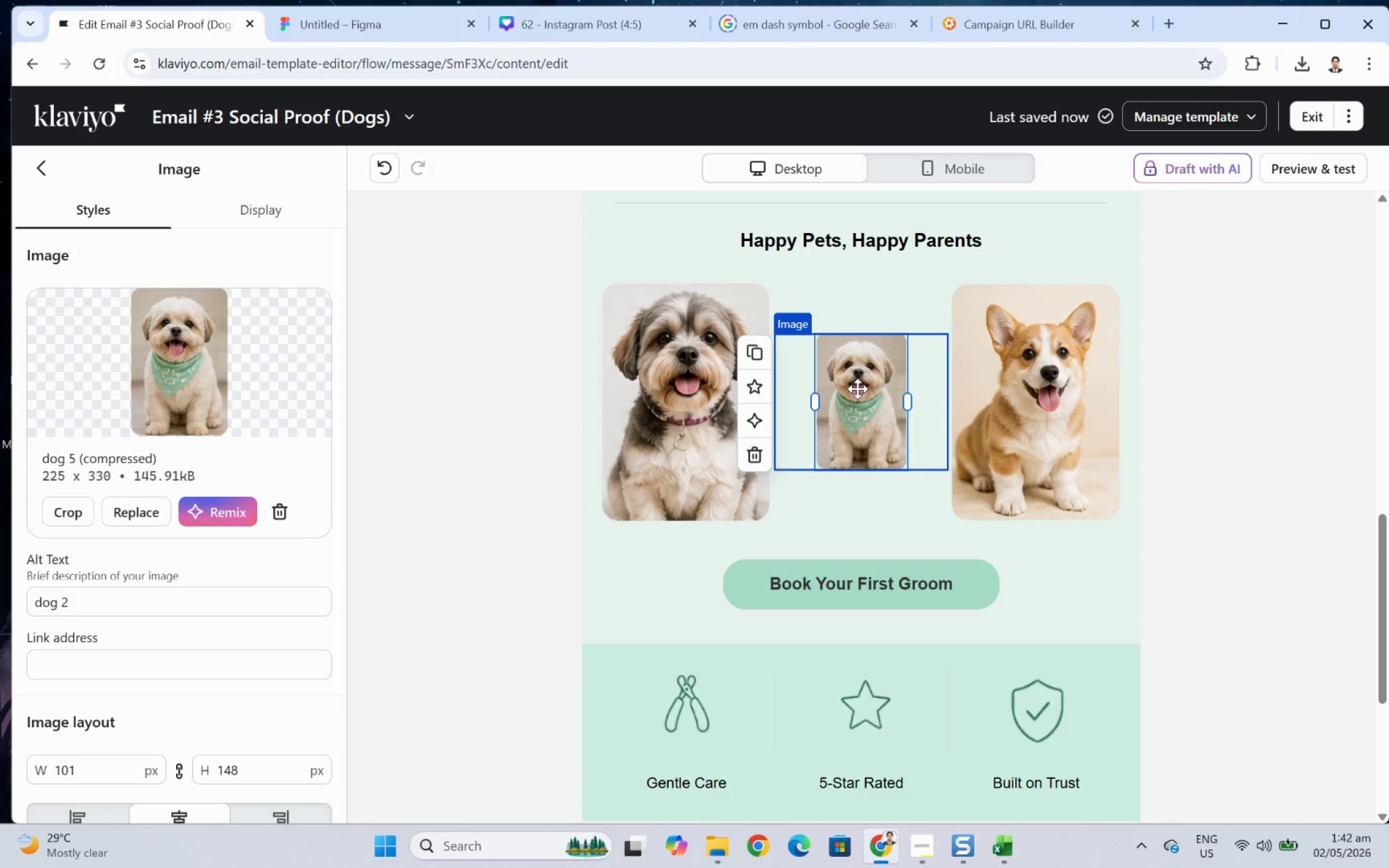 
key(Control+Z)
 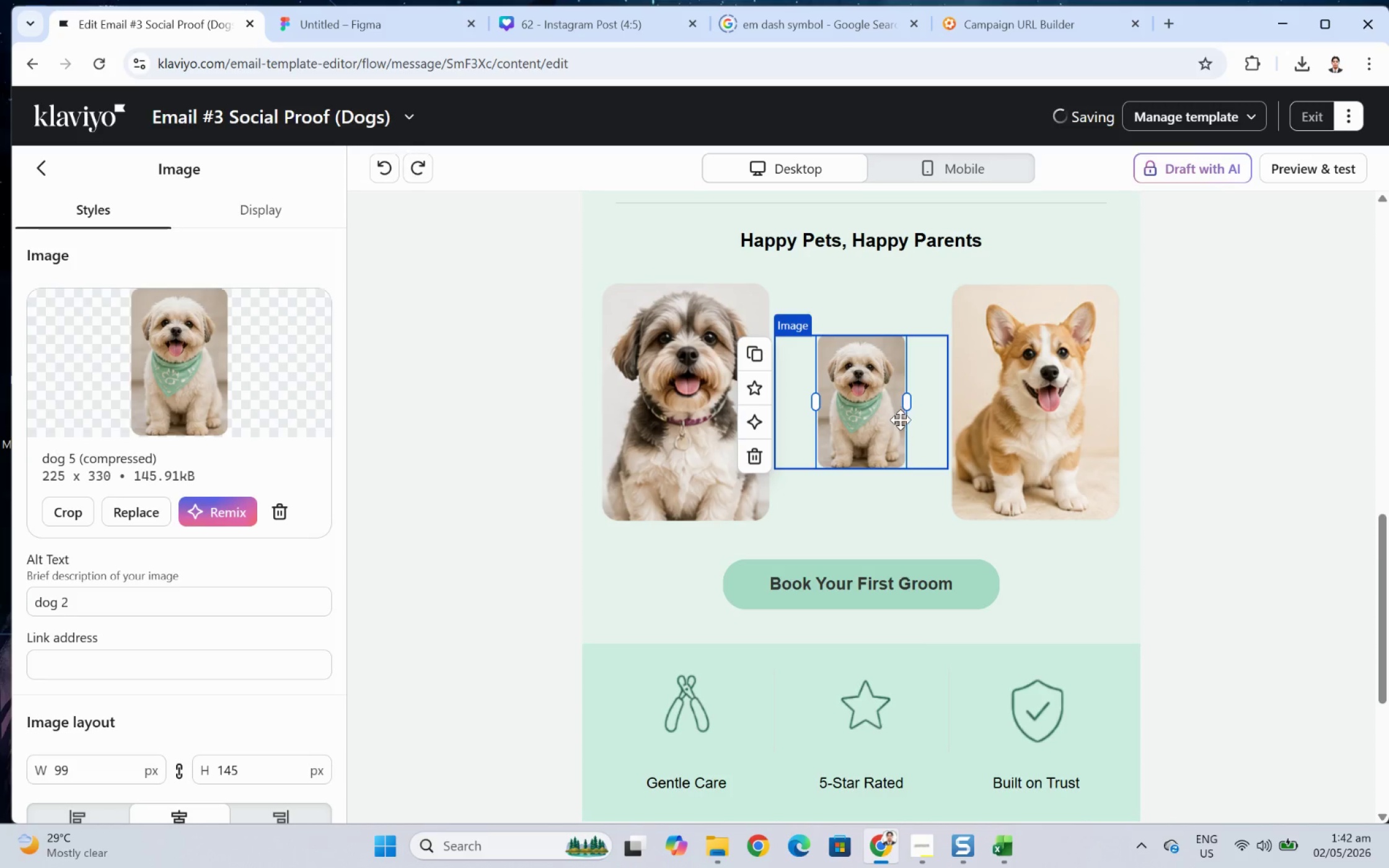 
key(Control+ControlLeft)
 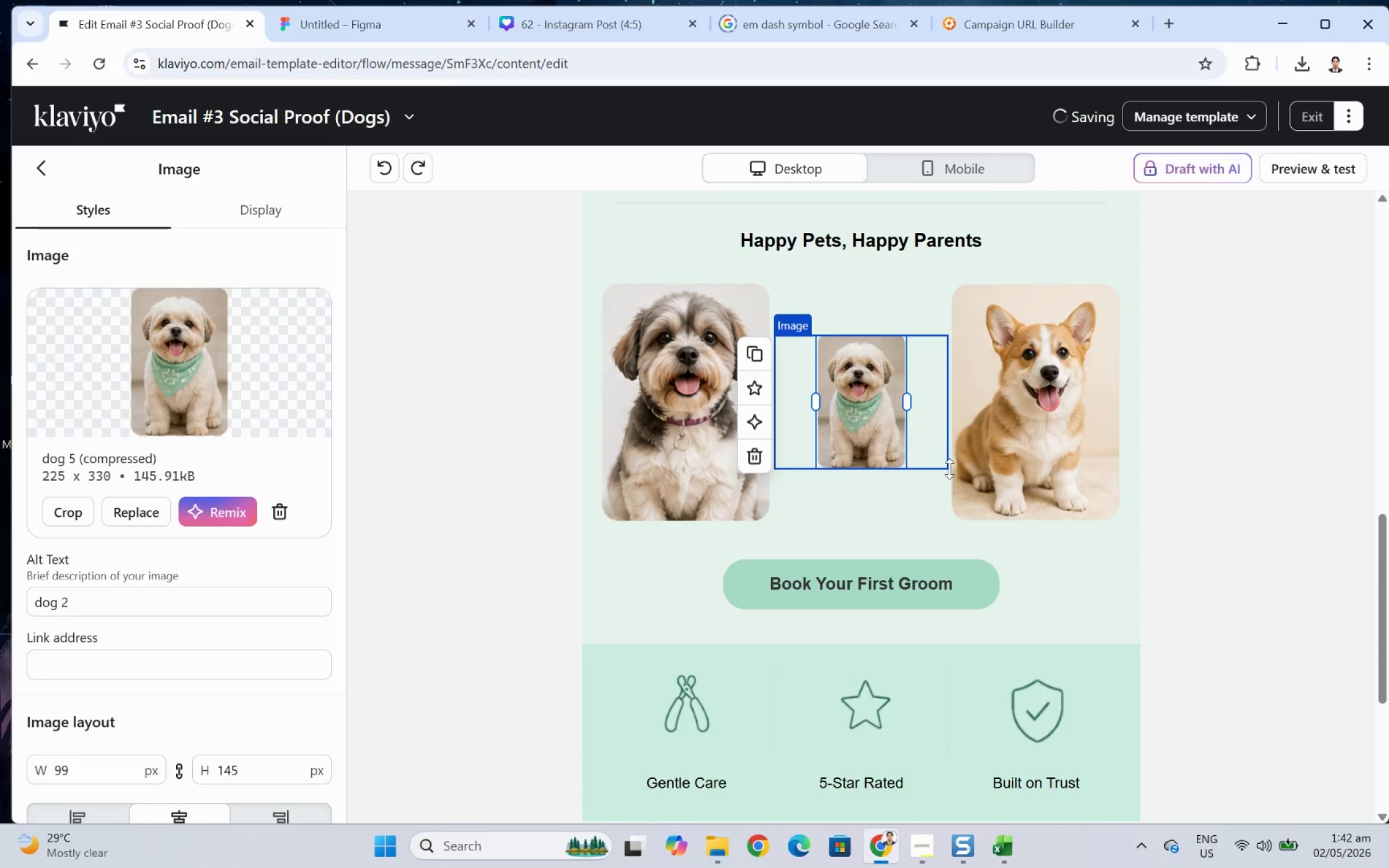 
key(Control+Z)
 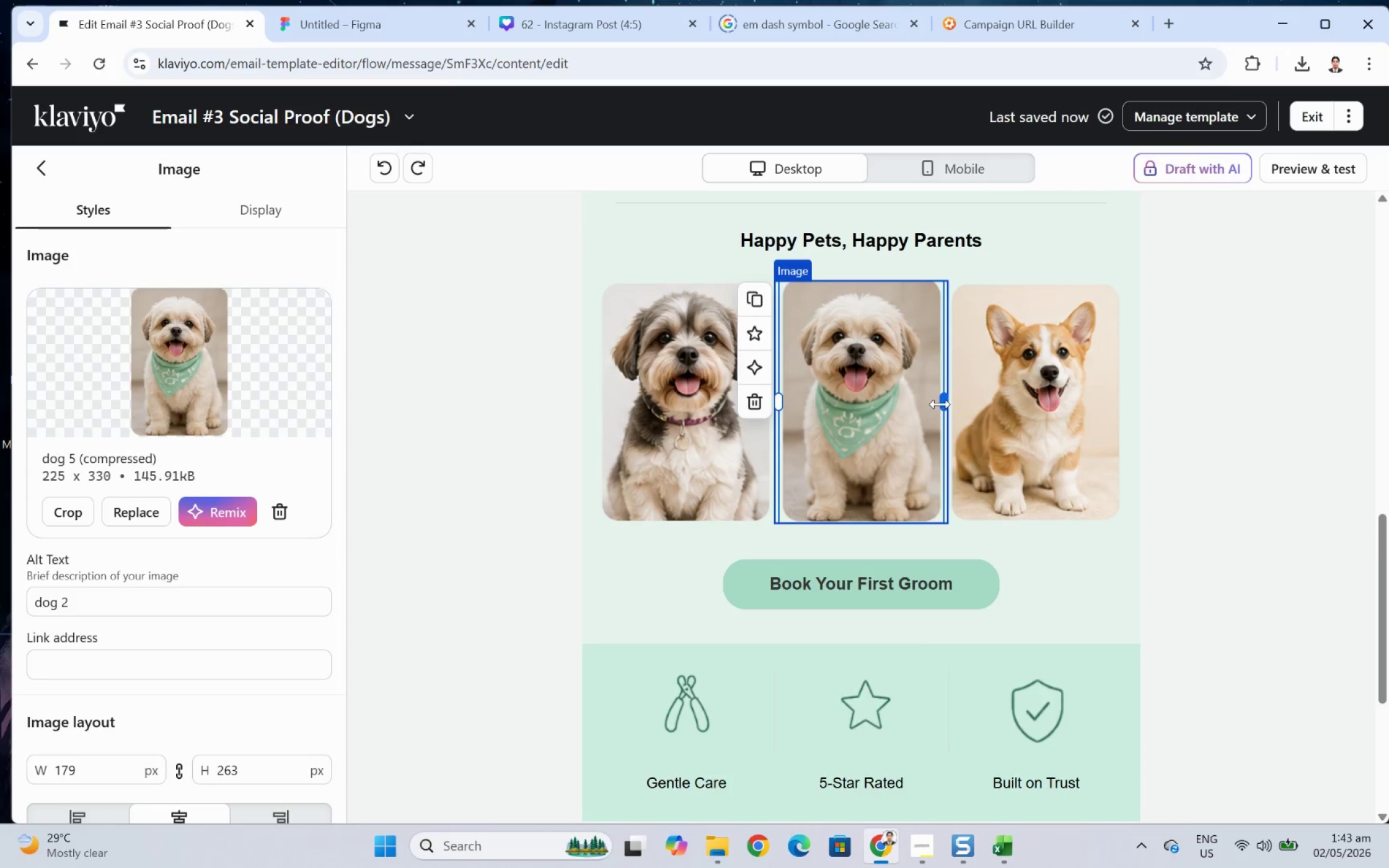 
left_click_drag(start_coordinate=[939, 402], to_coordinate=[932, 402])
 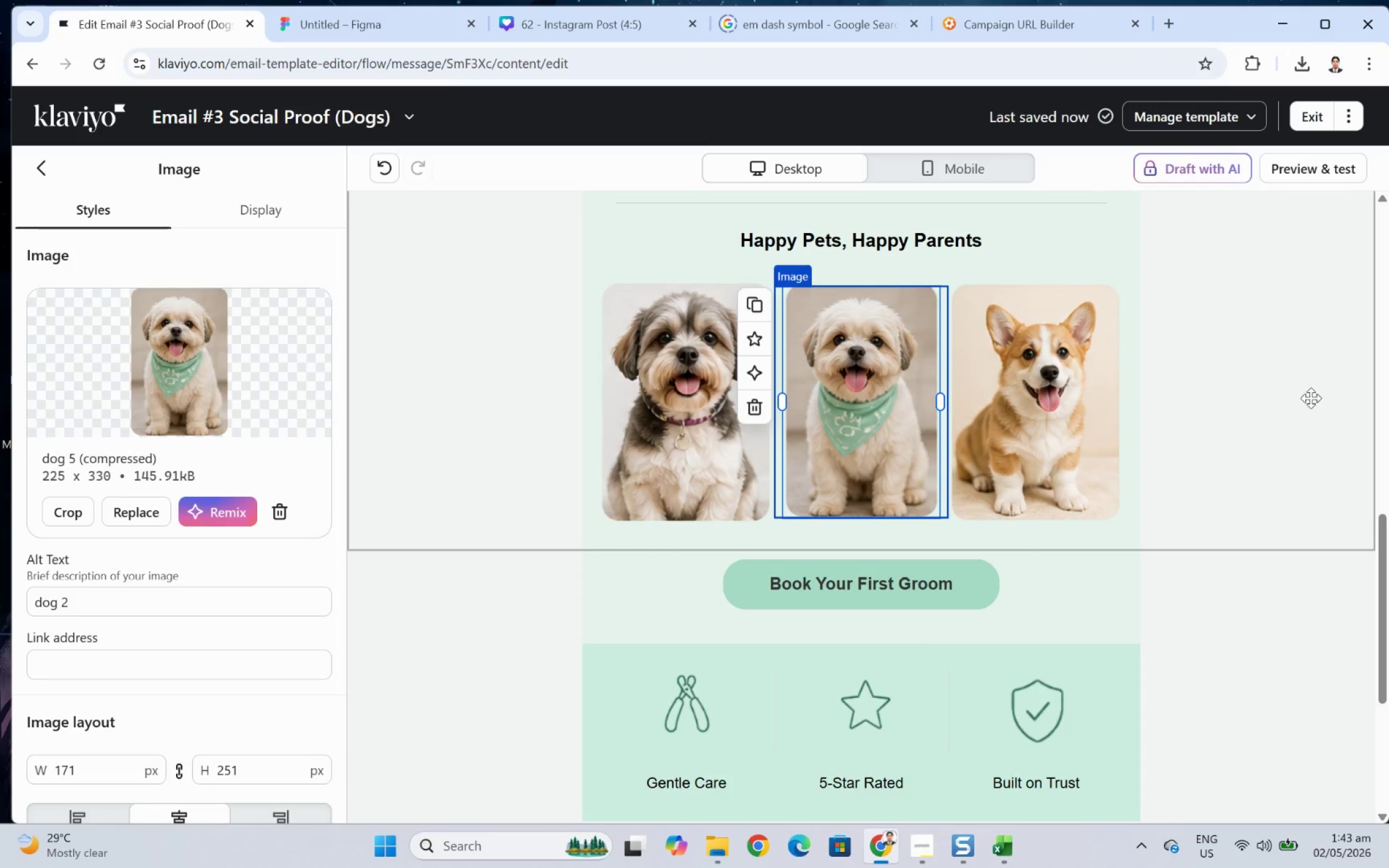 
left_click_drag(start_coordinate=[1311, 398], to_coordinate=[1307, 400])
 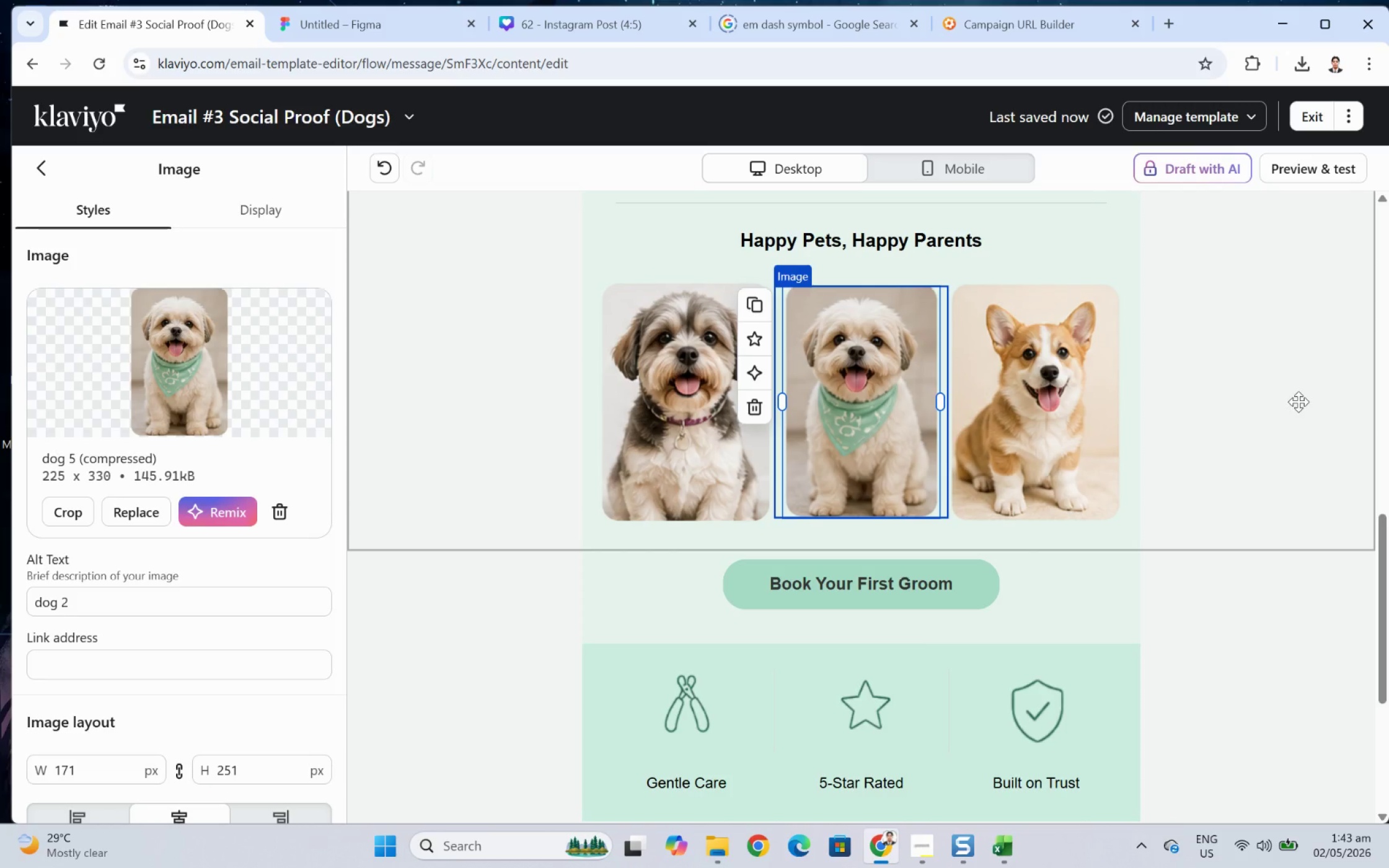 
left_click([1298, 401])
 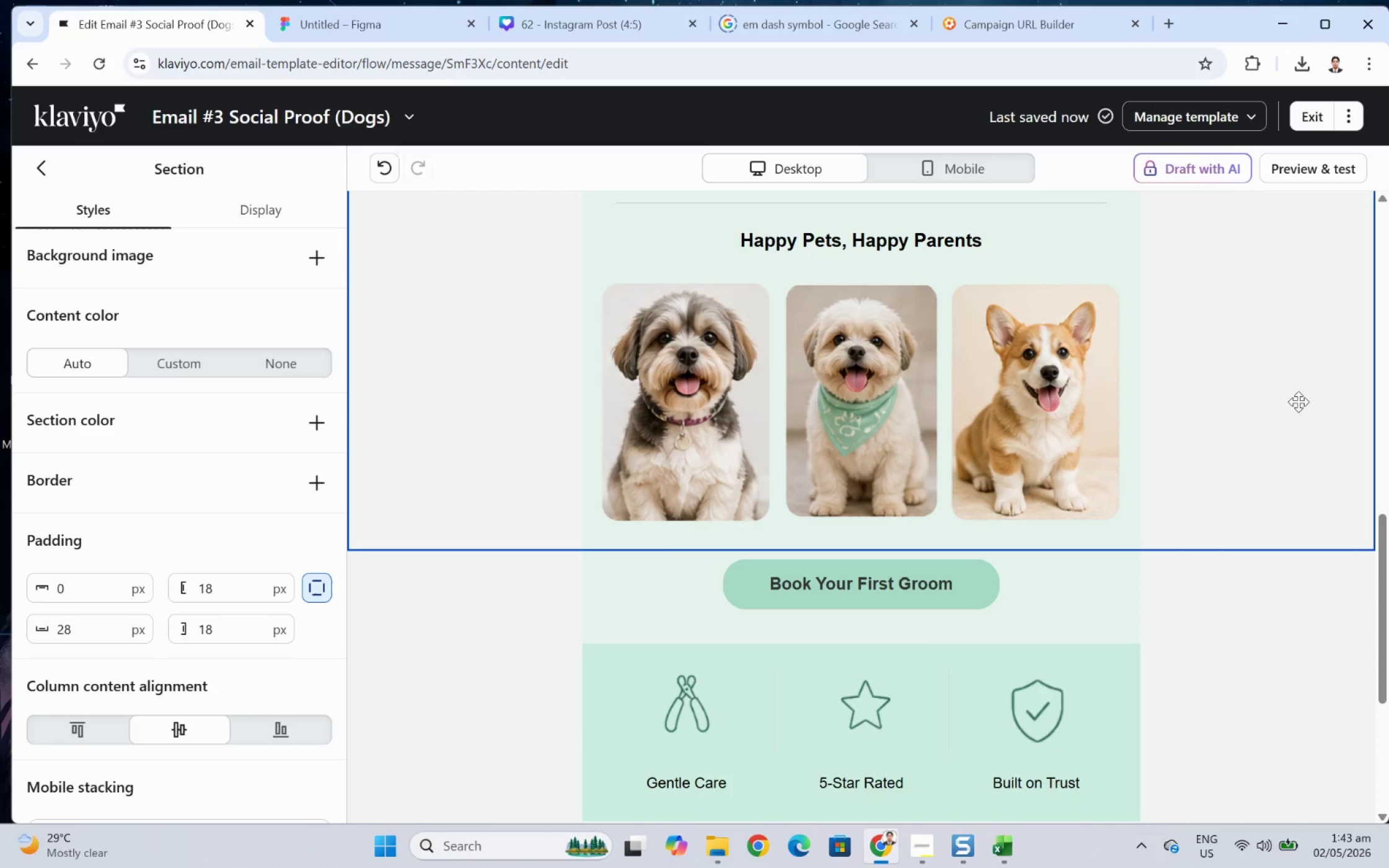 
hold_key(key=ControlLeft, duration=0.44)
scroll: coordinate [1287, 402], scroll_direction: down, amount: 4.0
 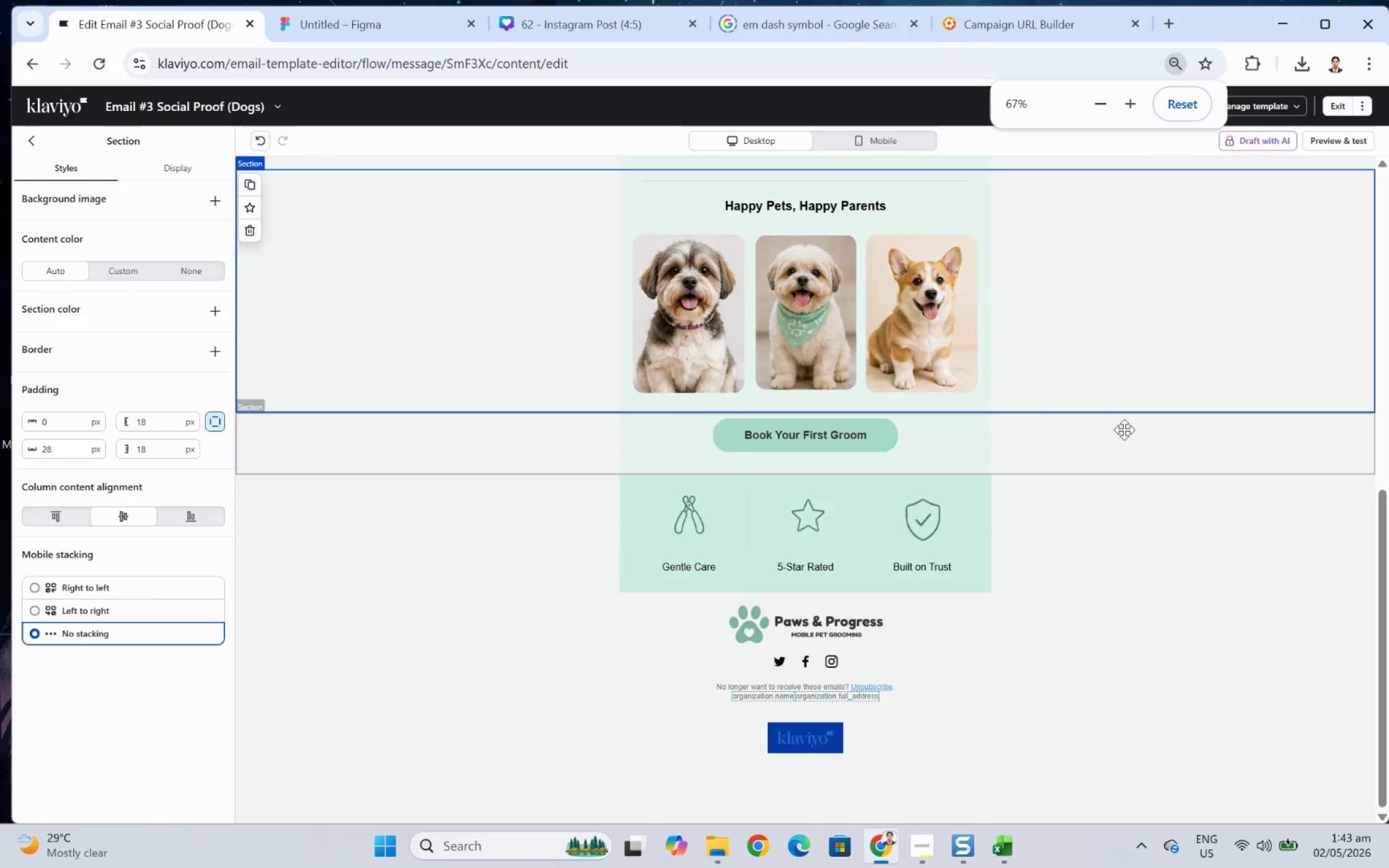 
scroll: coordinate [1116, 434], scroll_direction: up, amount: 2.0
 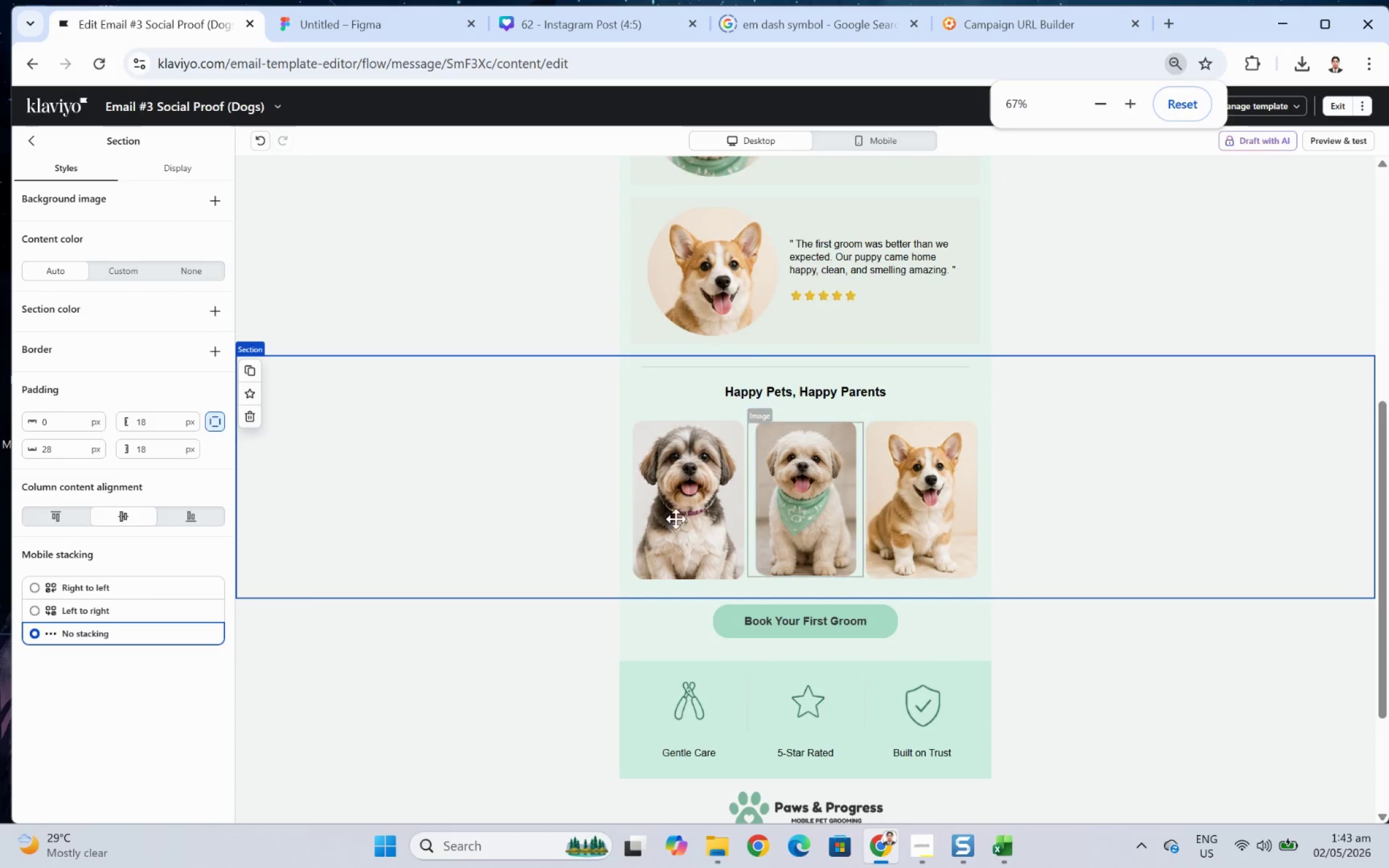 
left_click([609, 511])
 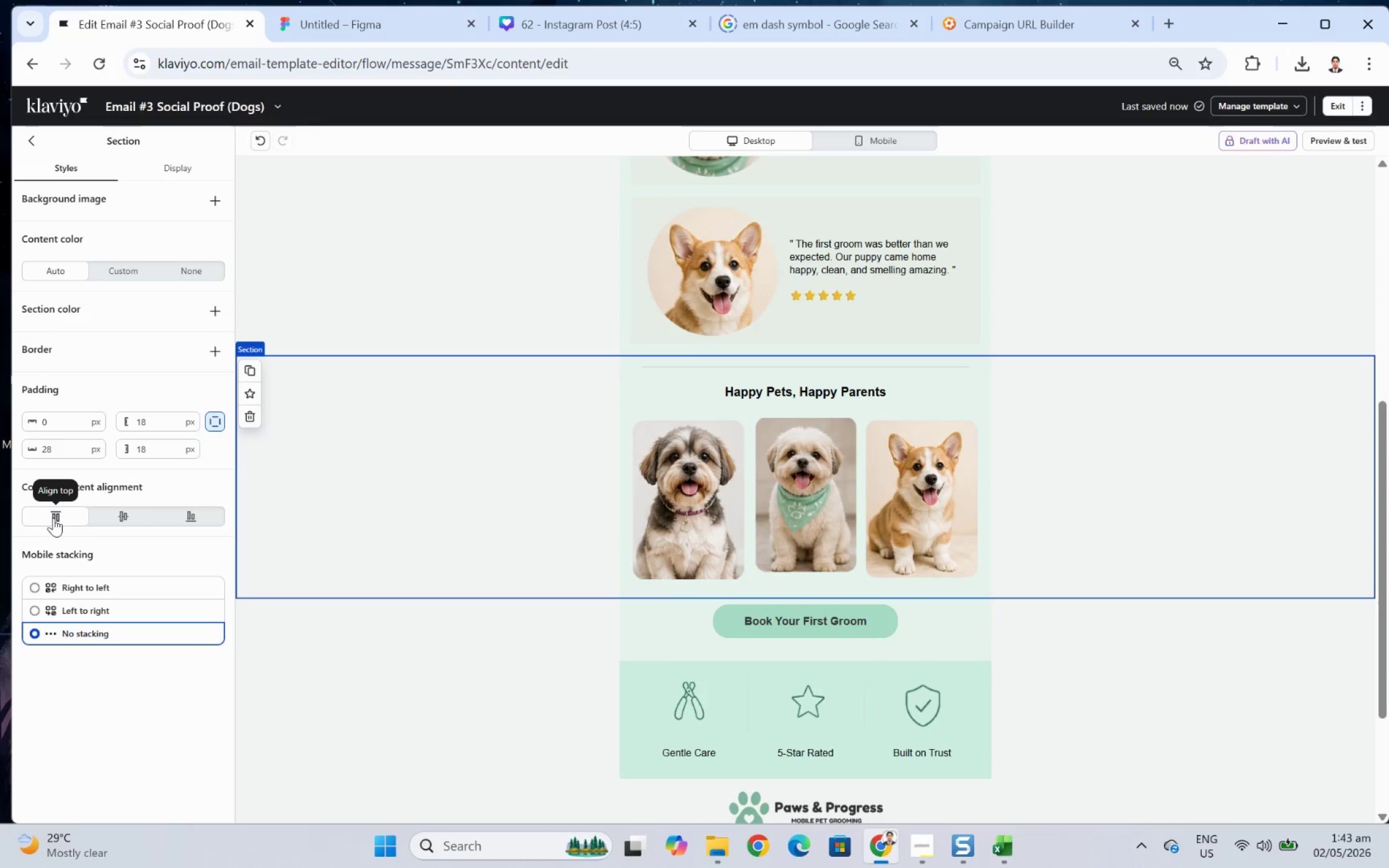 
left_click([82, 517])
 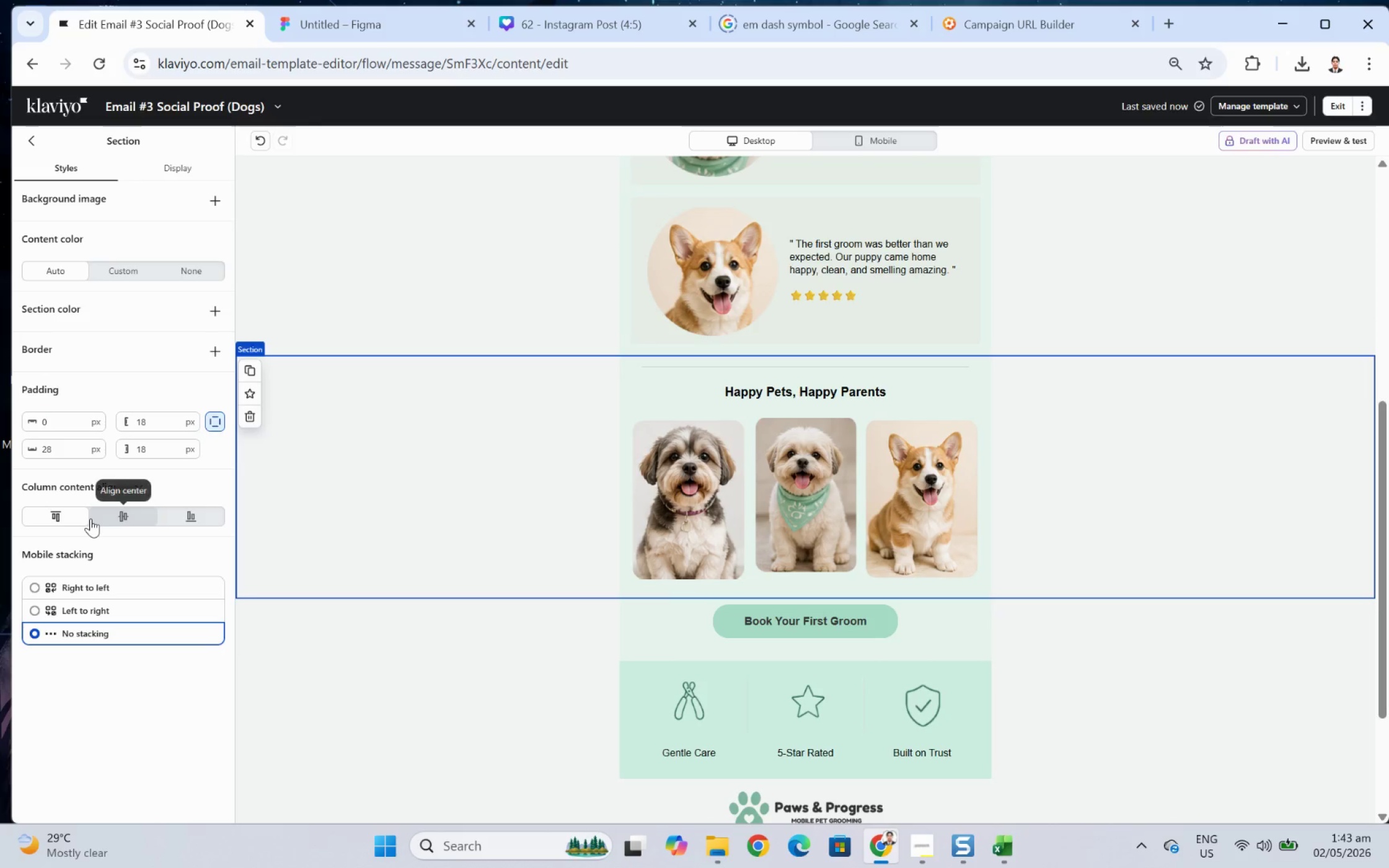 
left_click([101, 516])
 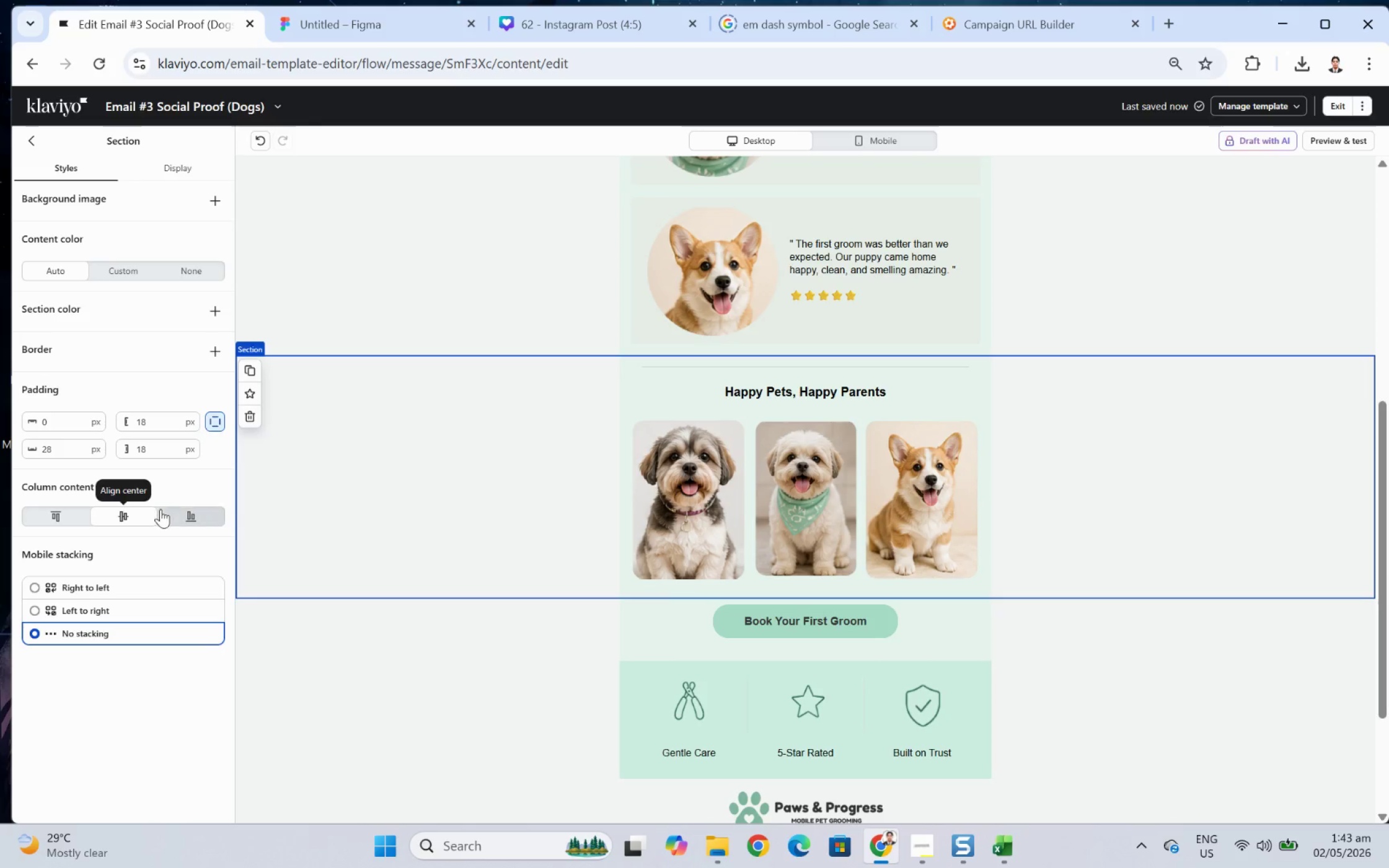 
left_click([189, 507])
 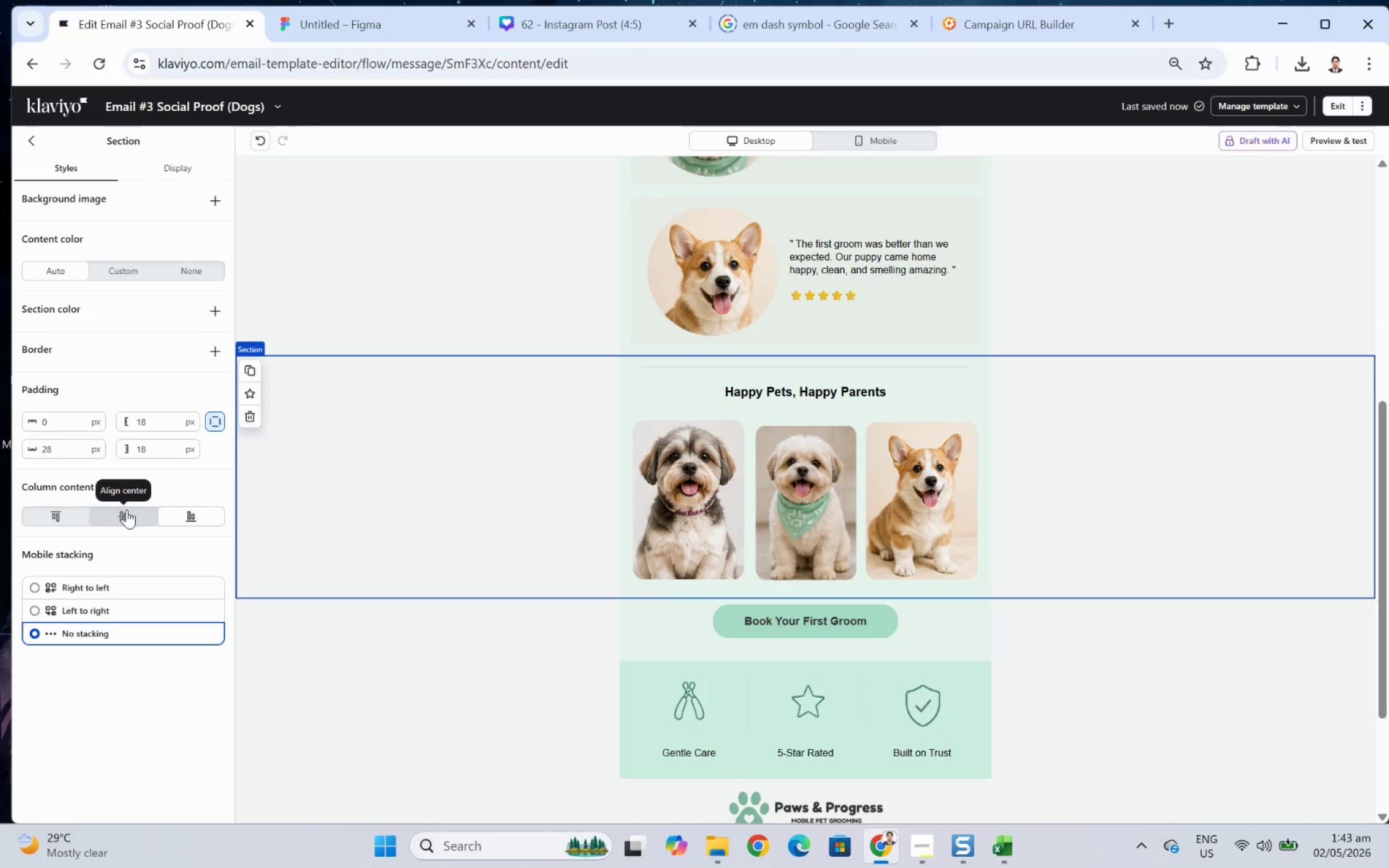 
left_click([126, 509])
 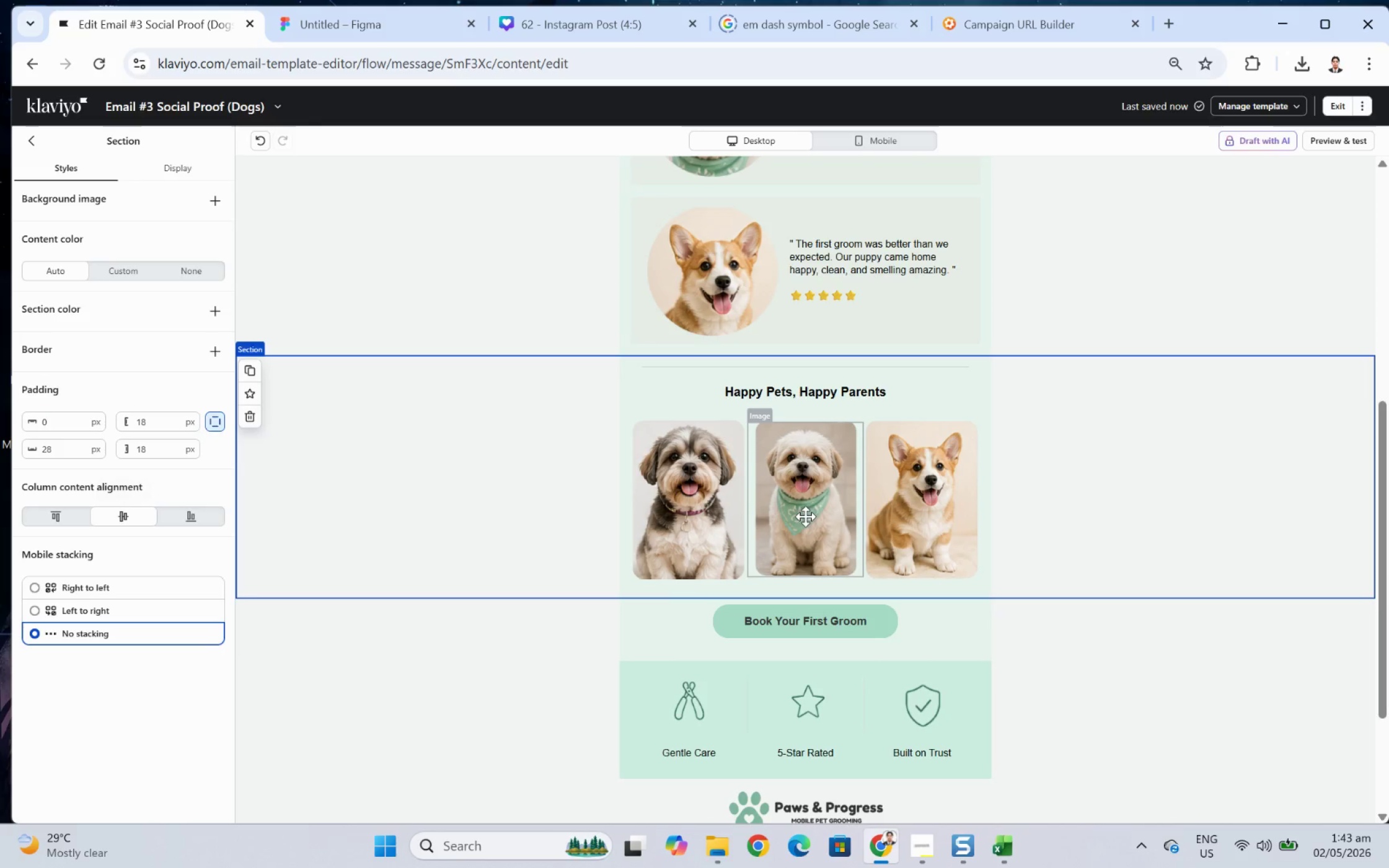 
left_click([817, 524])
 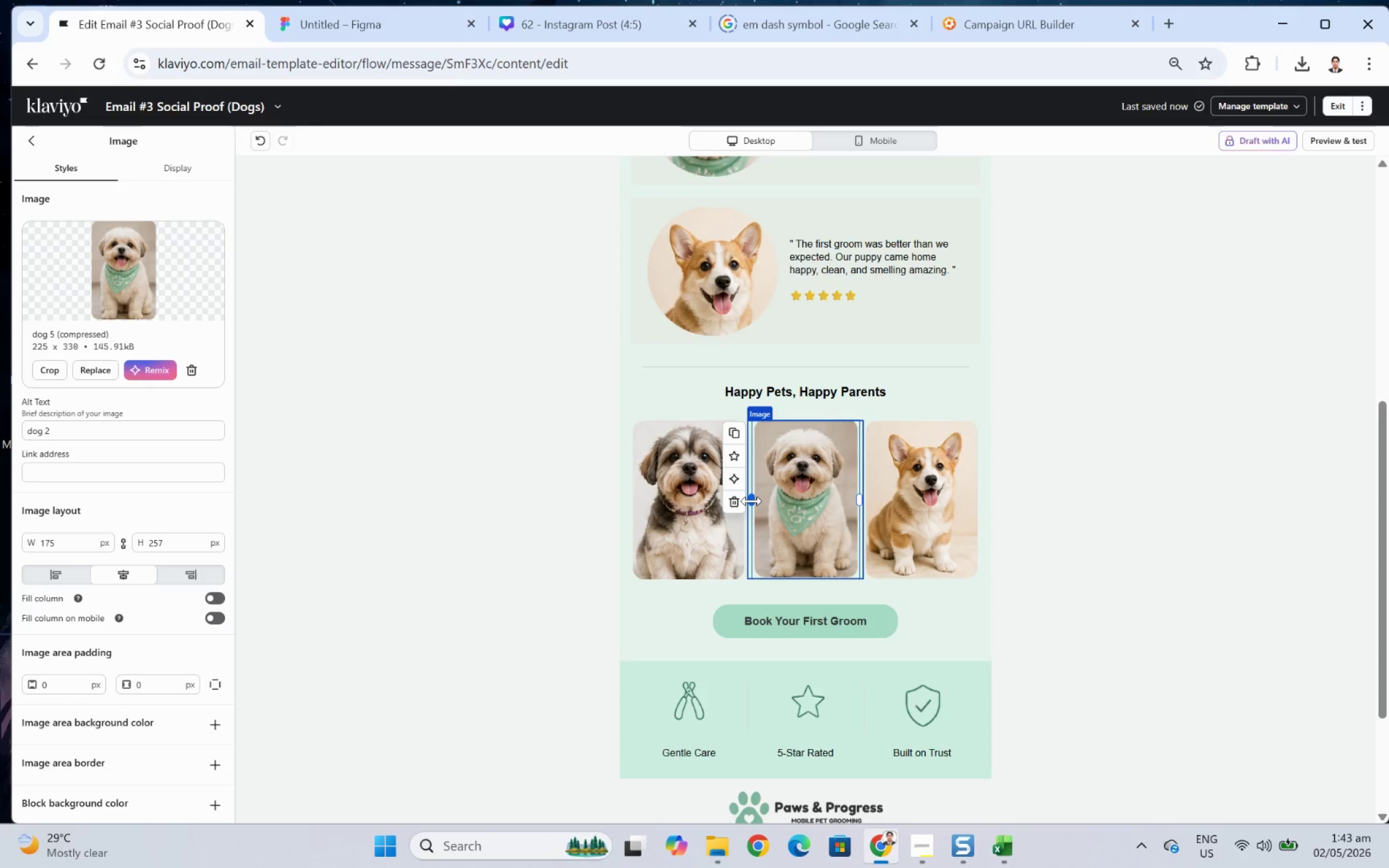 
left_click([1134, 527])
 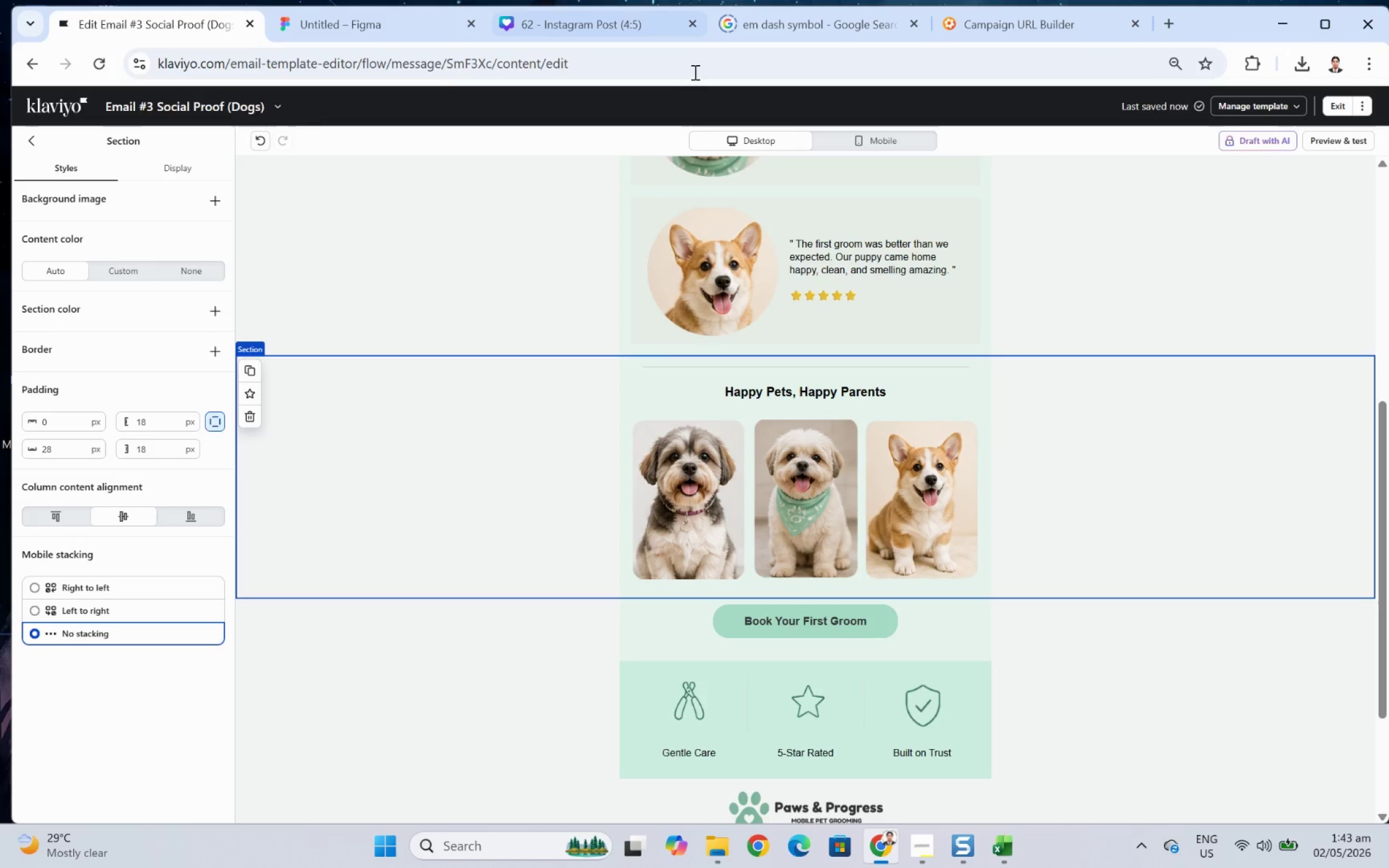 
left_click([929, 142])
 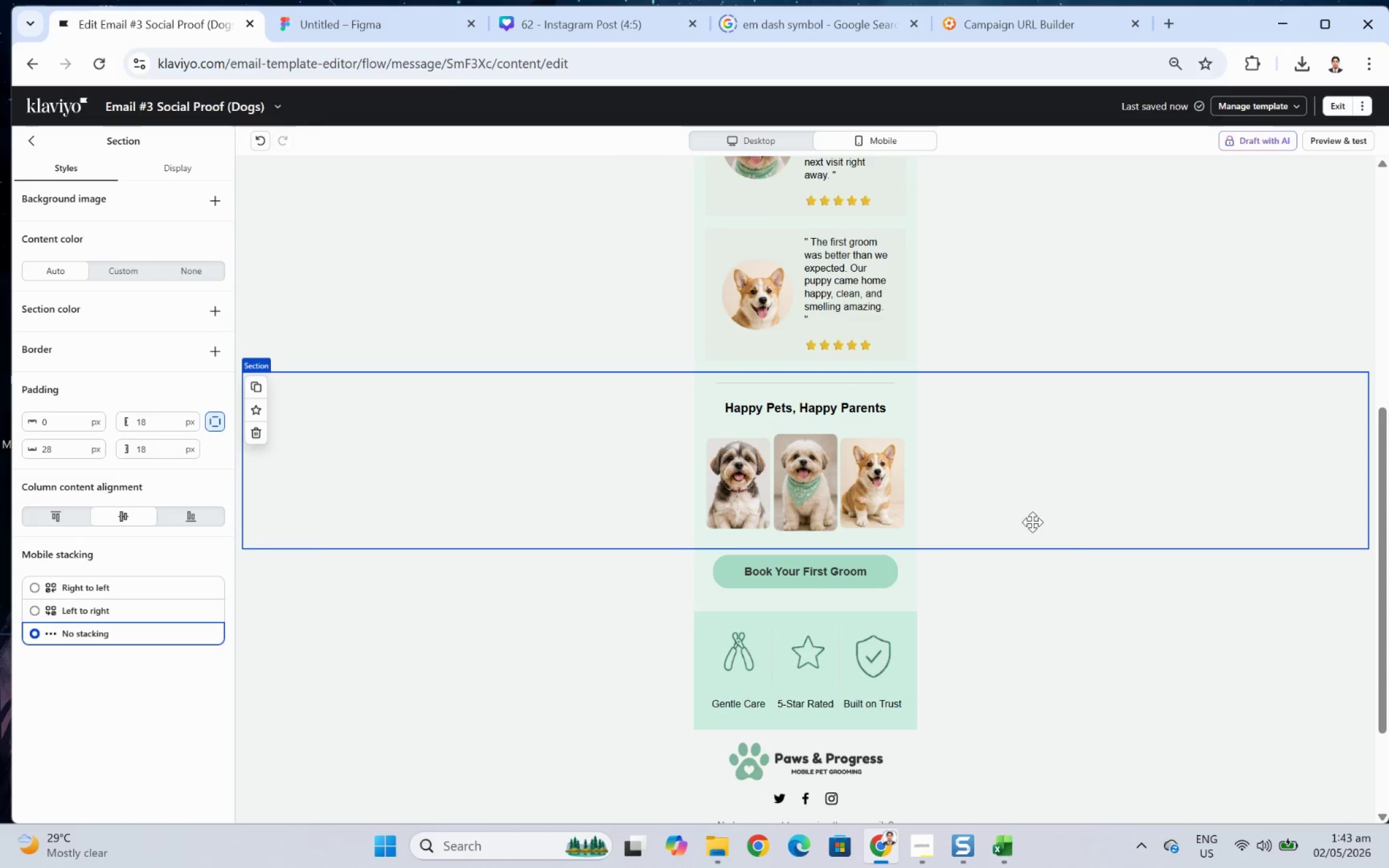 
left_click([821, 491])
 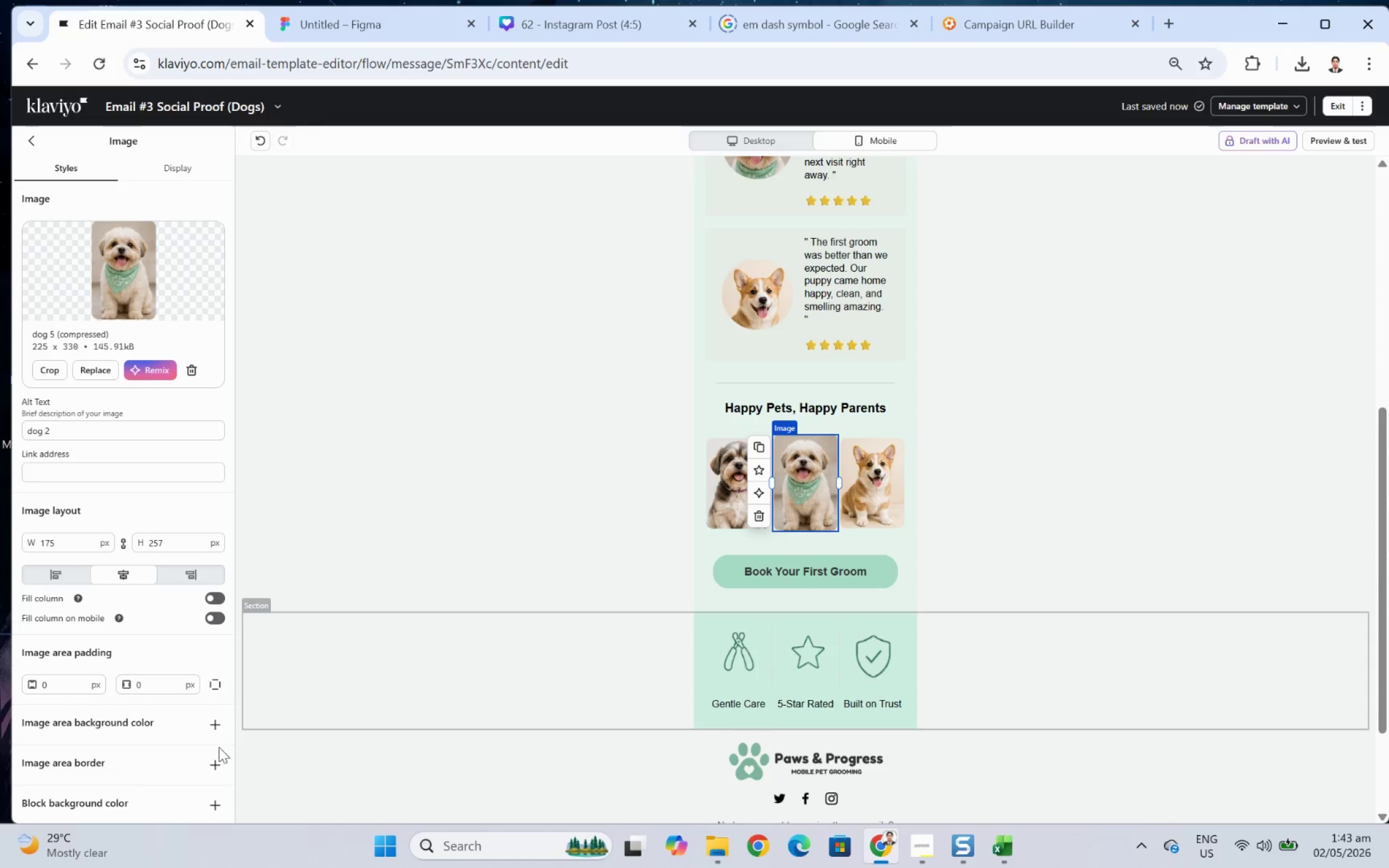 
scroll: coordinate [174, 730], scroll_direction: down, amount: 6.0
 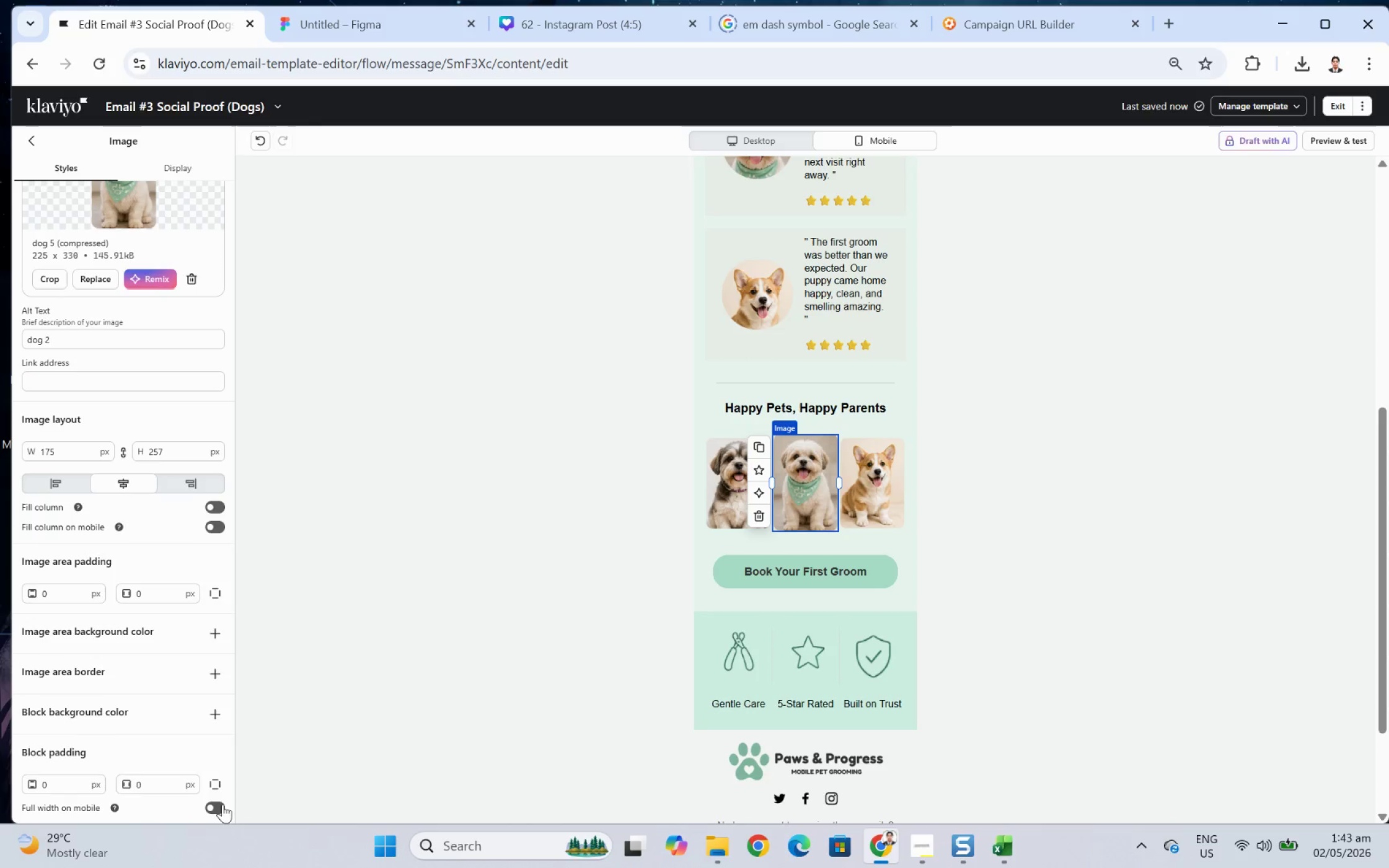 
left_click([220, 806])
 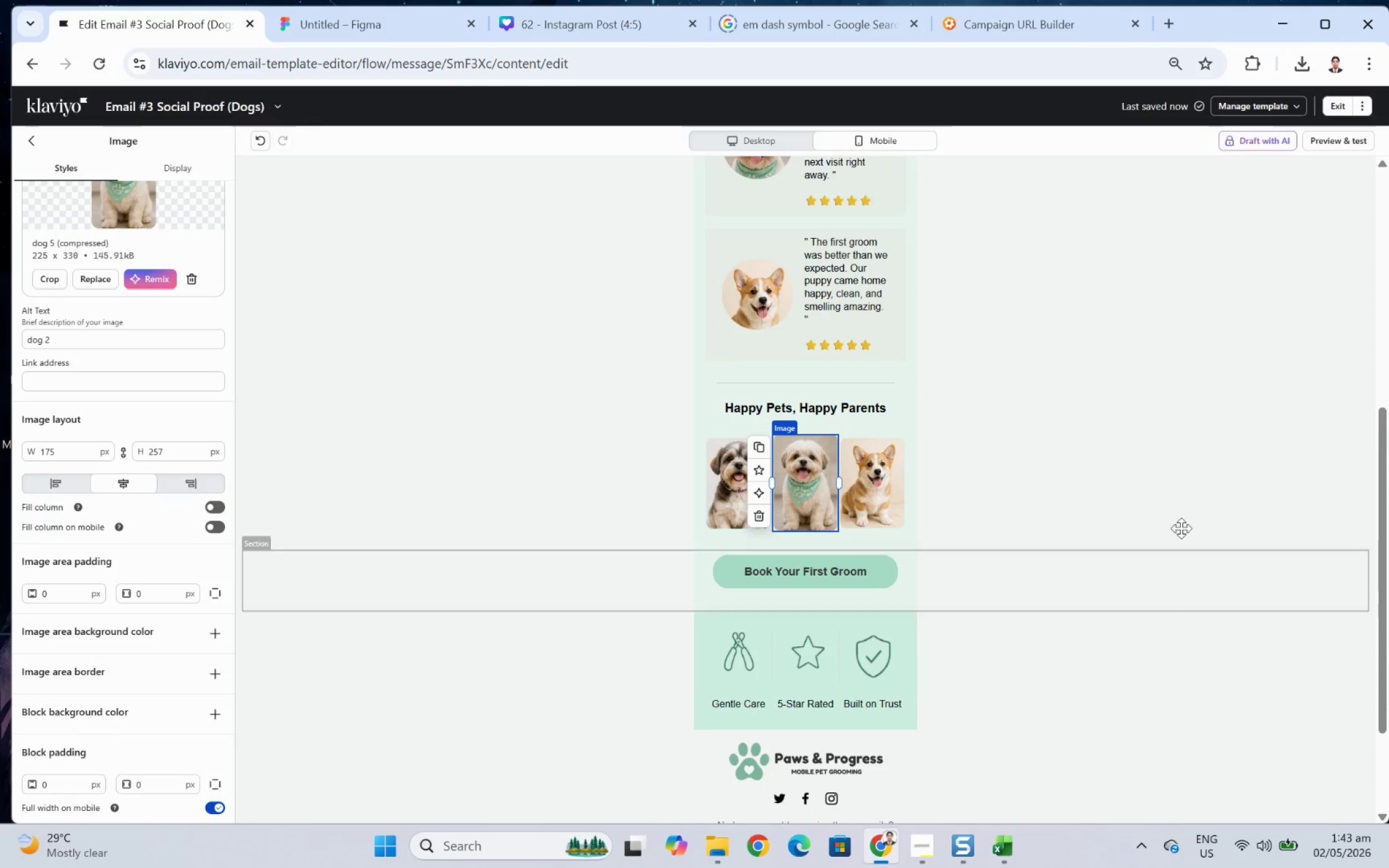 
left_click([1313, 478])
 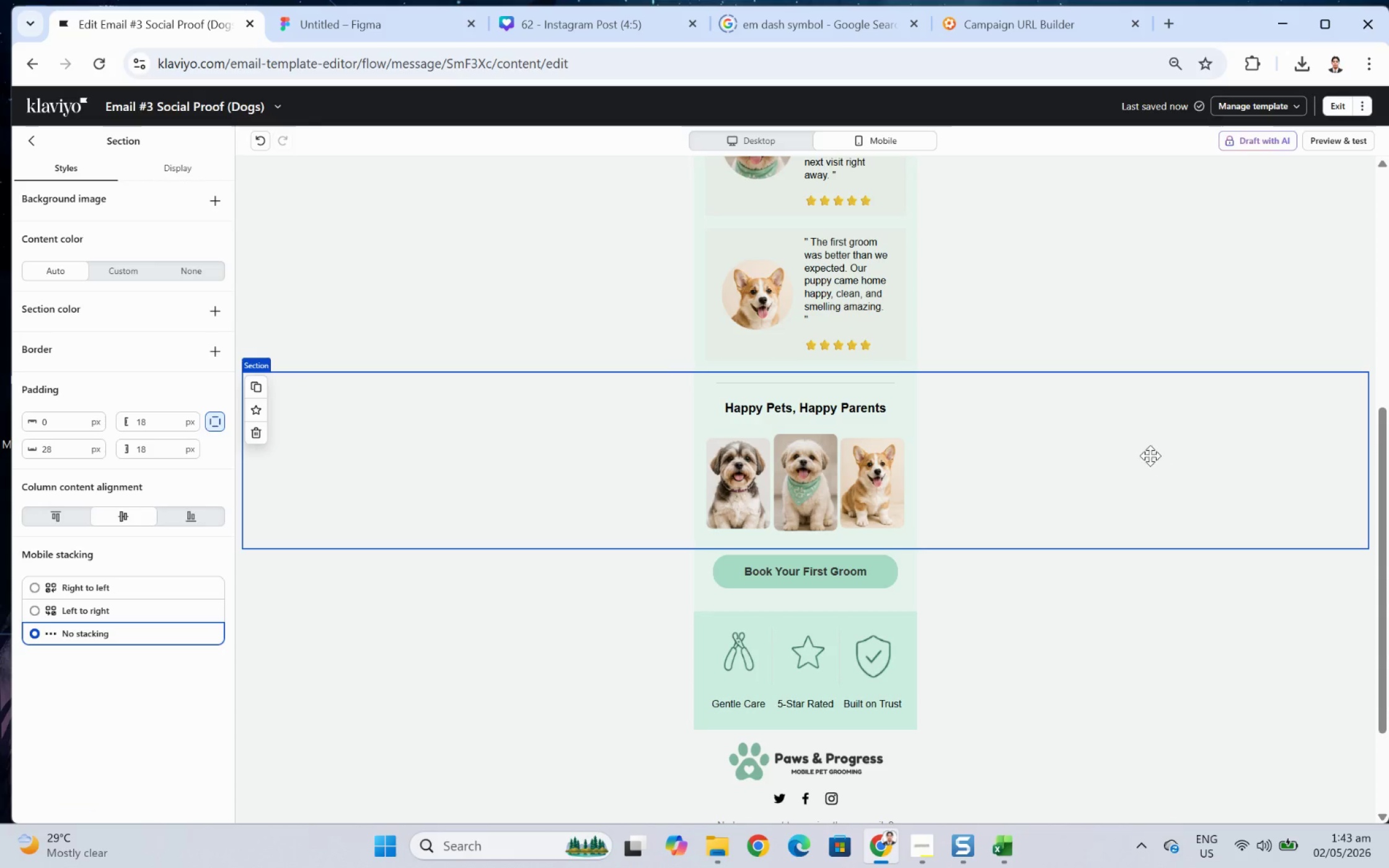 
hold_key(key=ControlLeft, duration=0.53)
scroll: coordinate [929, 534], scroll_direction: none, amount: 0.0
 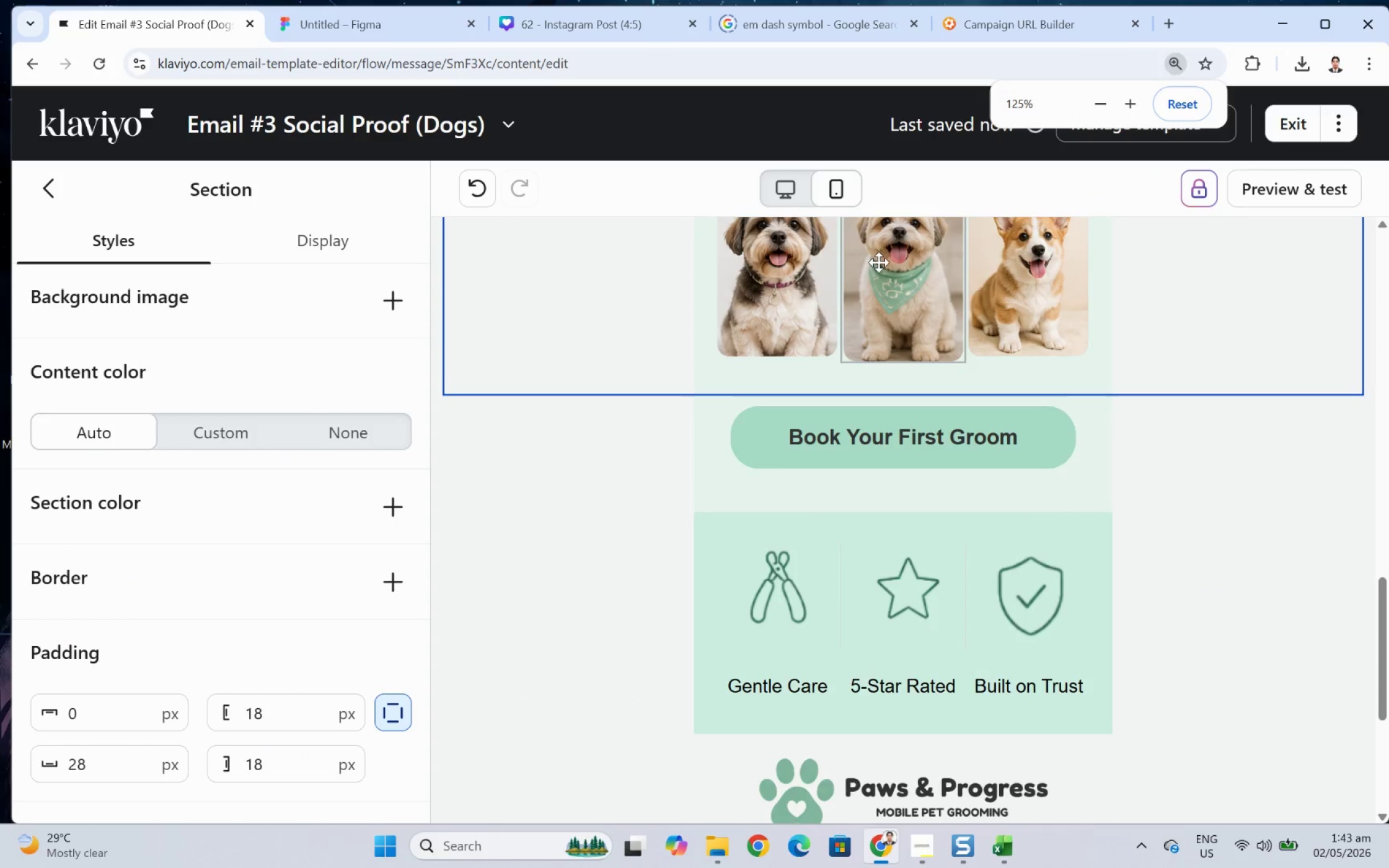 
scroll: coordinate [882, 266], scroll_direction: up, amount: 3.0
 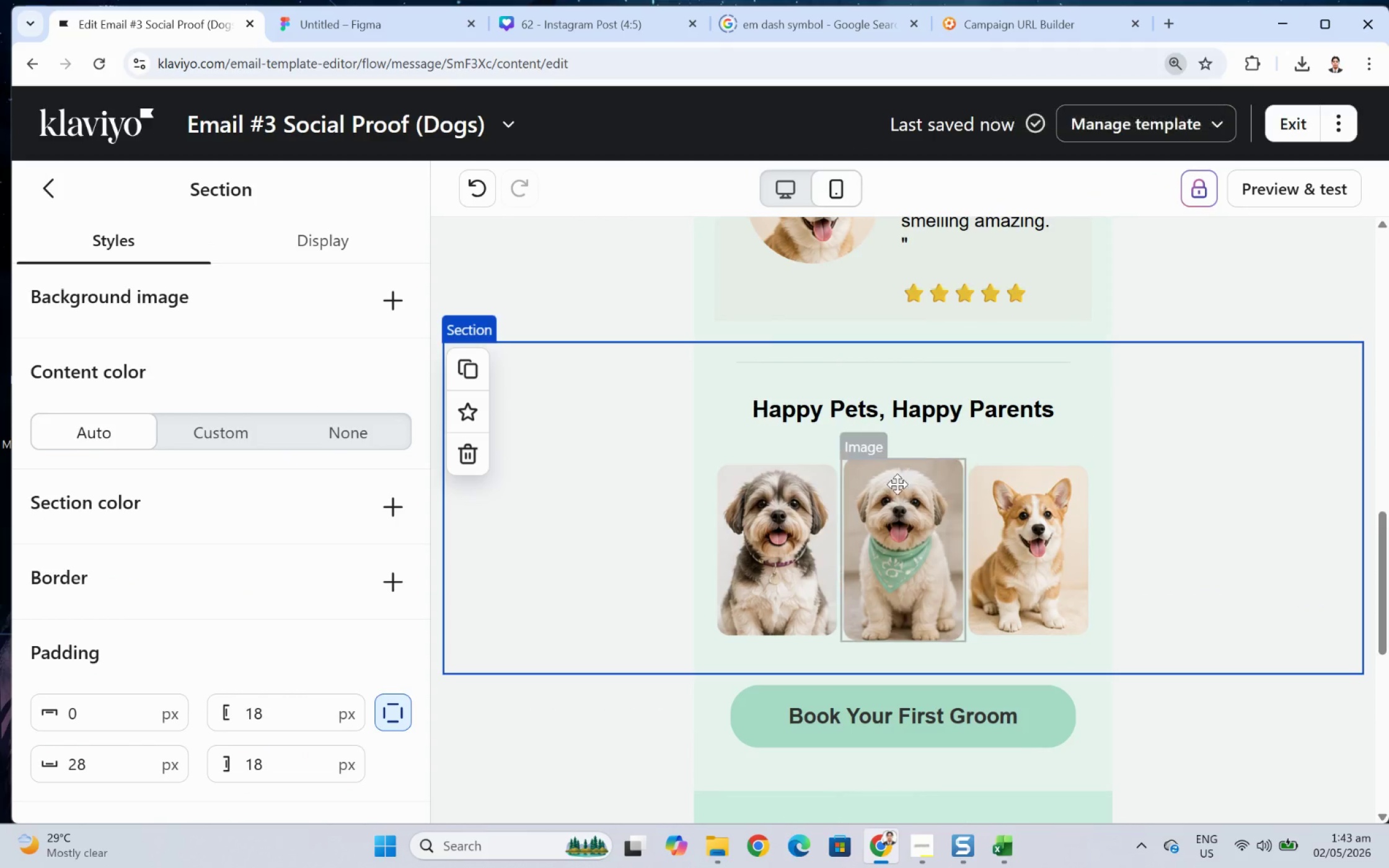 
left_click([897, 507])
 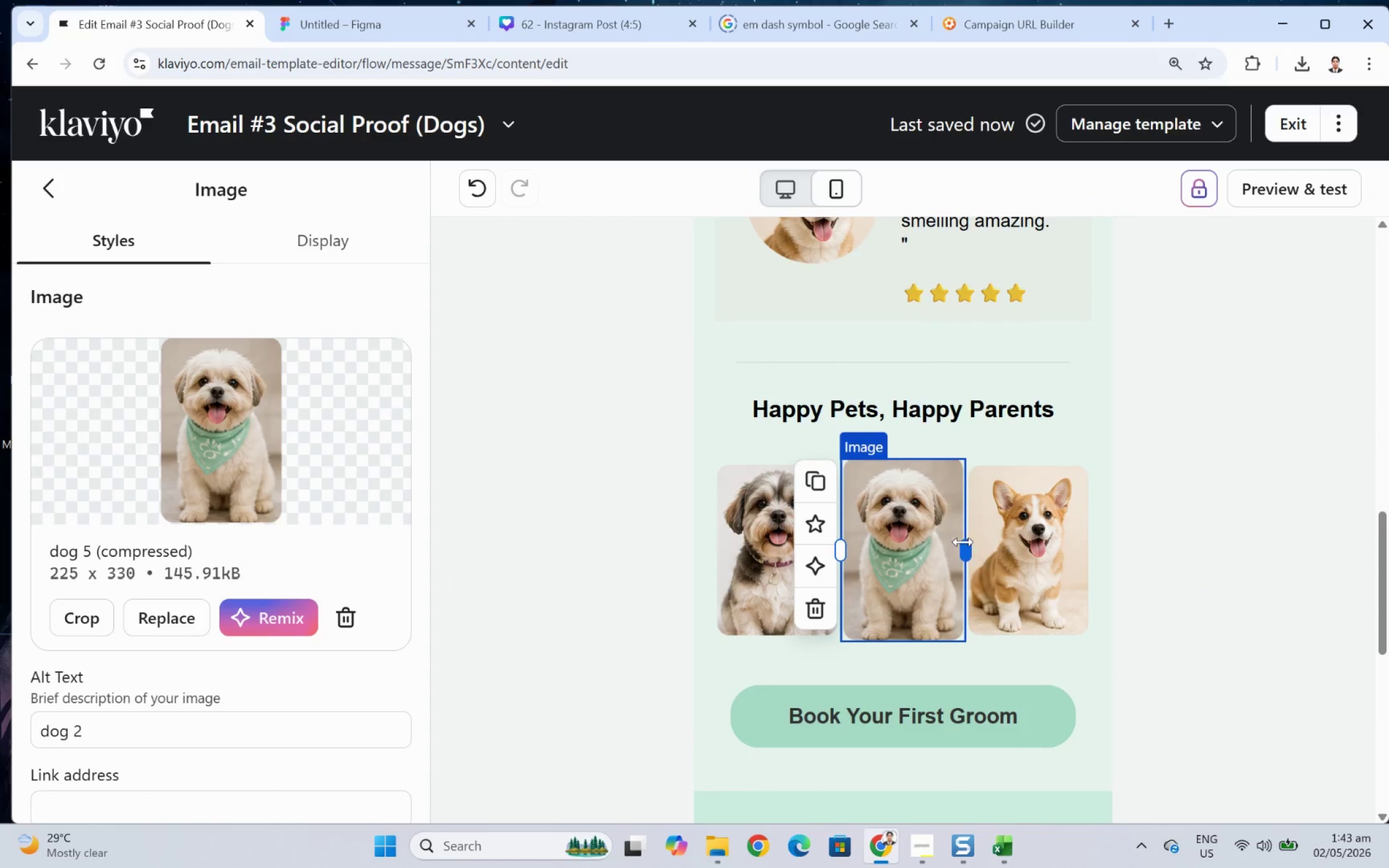 
left_click_drag(start_coordinate=[963, 543], to_coordinate=[956, 542])
 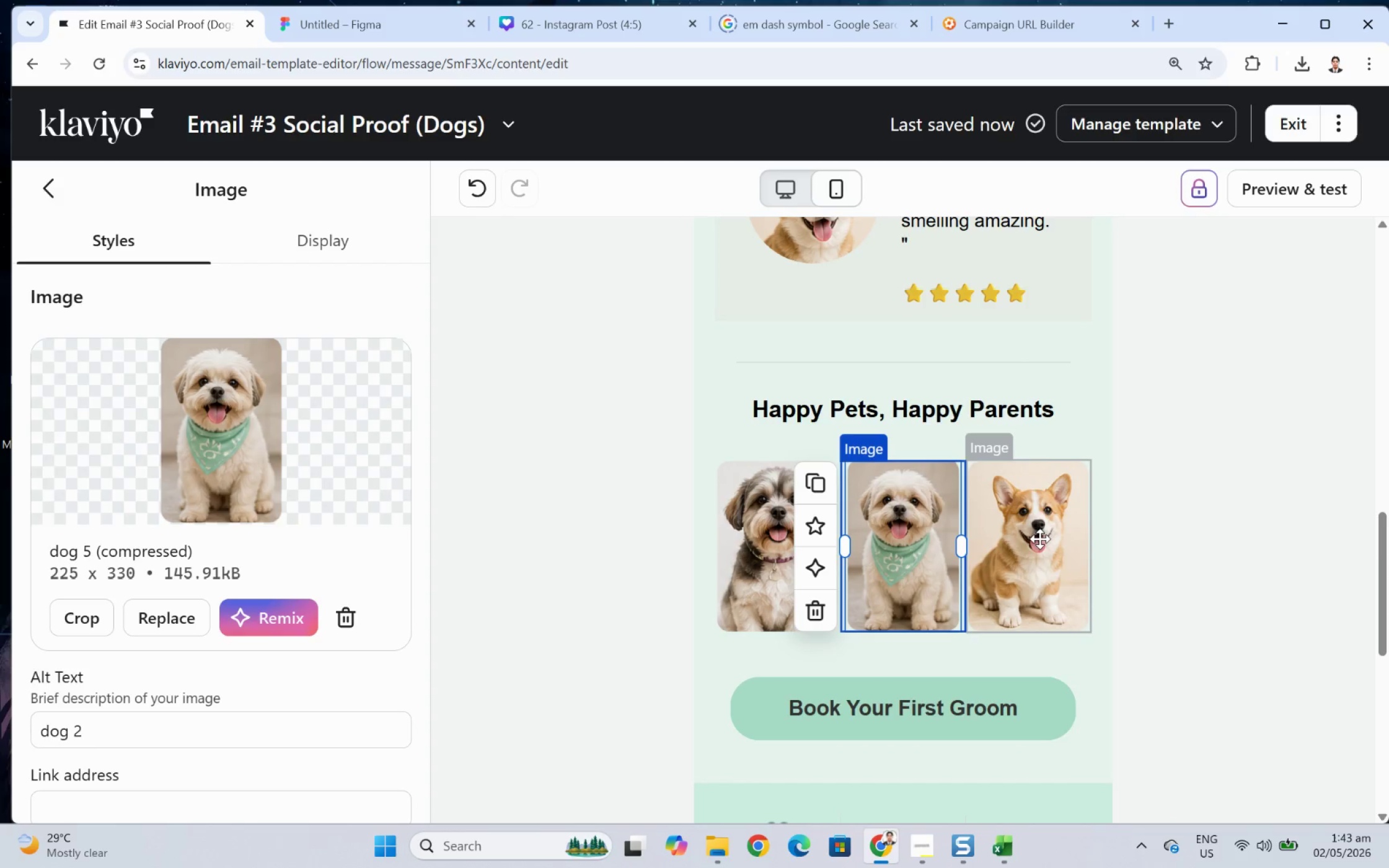 
left_click([1039, 538])
 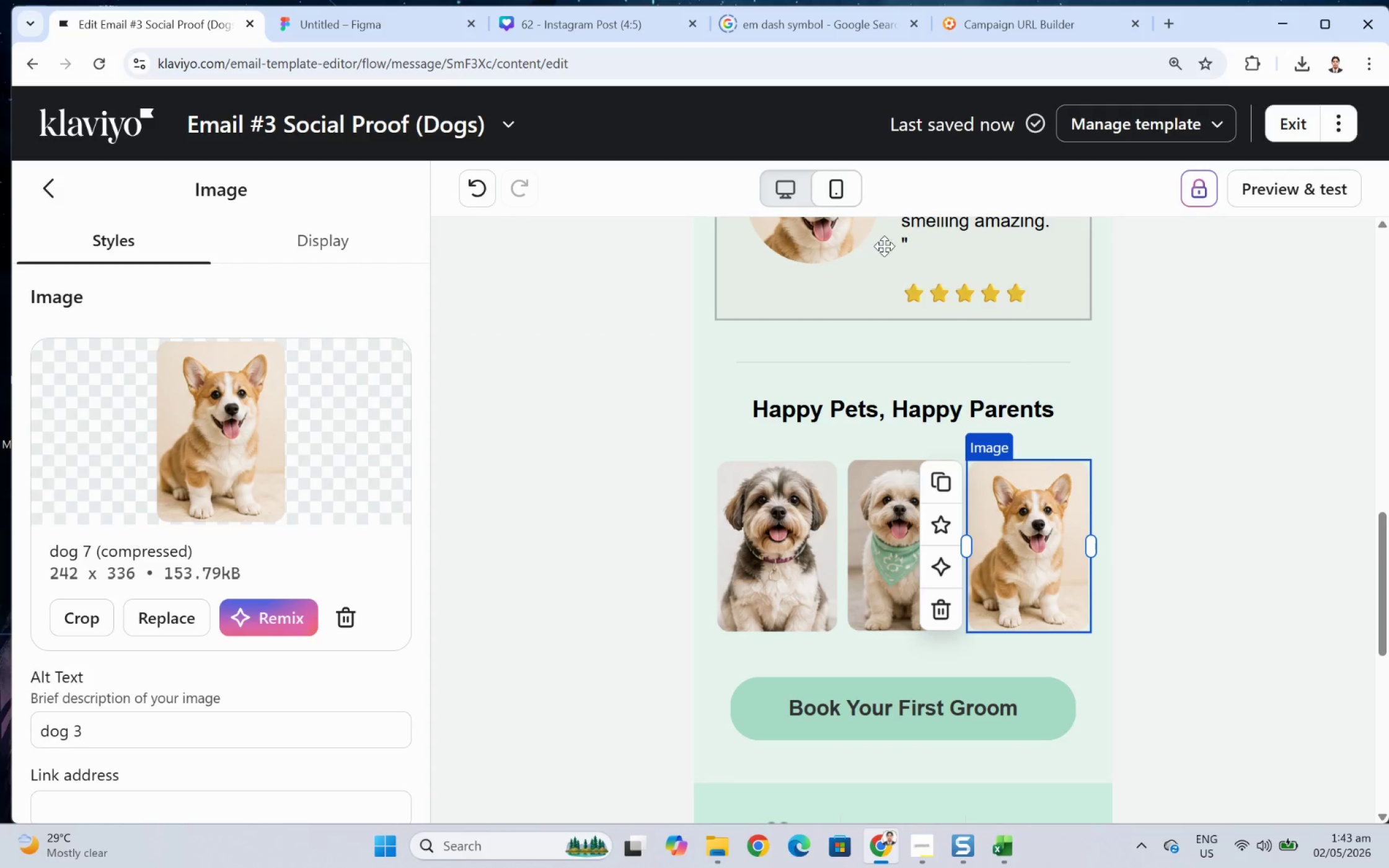 
left_click([782, 187])
 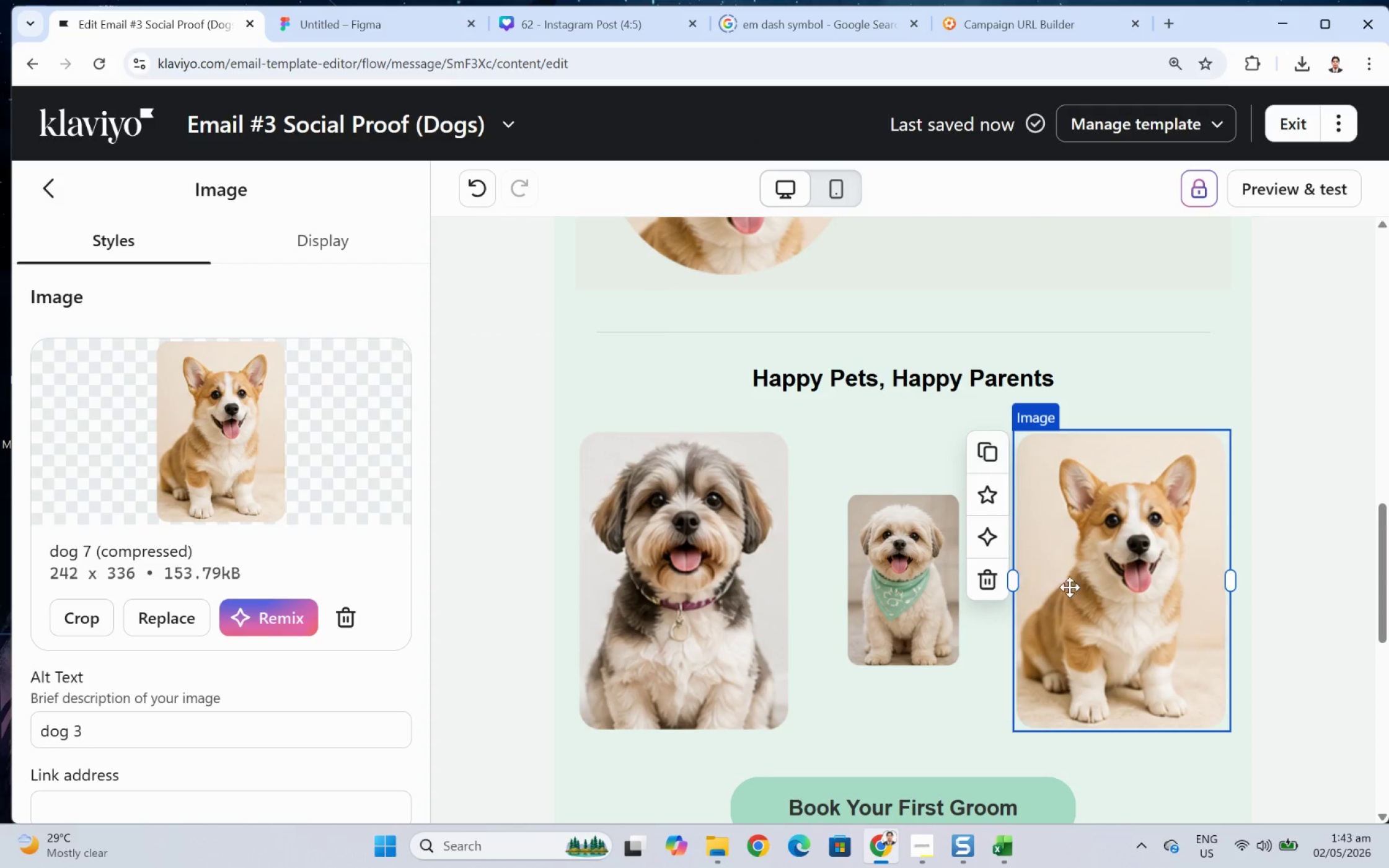 
hold_key(key=ControlLeft, duration=0.36)
scroll: coordinate [1145, 560], scroll_direction: down, amount: 3.0
 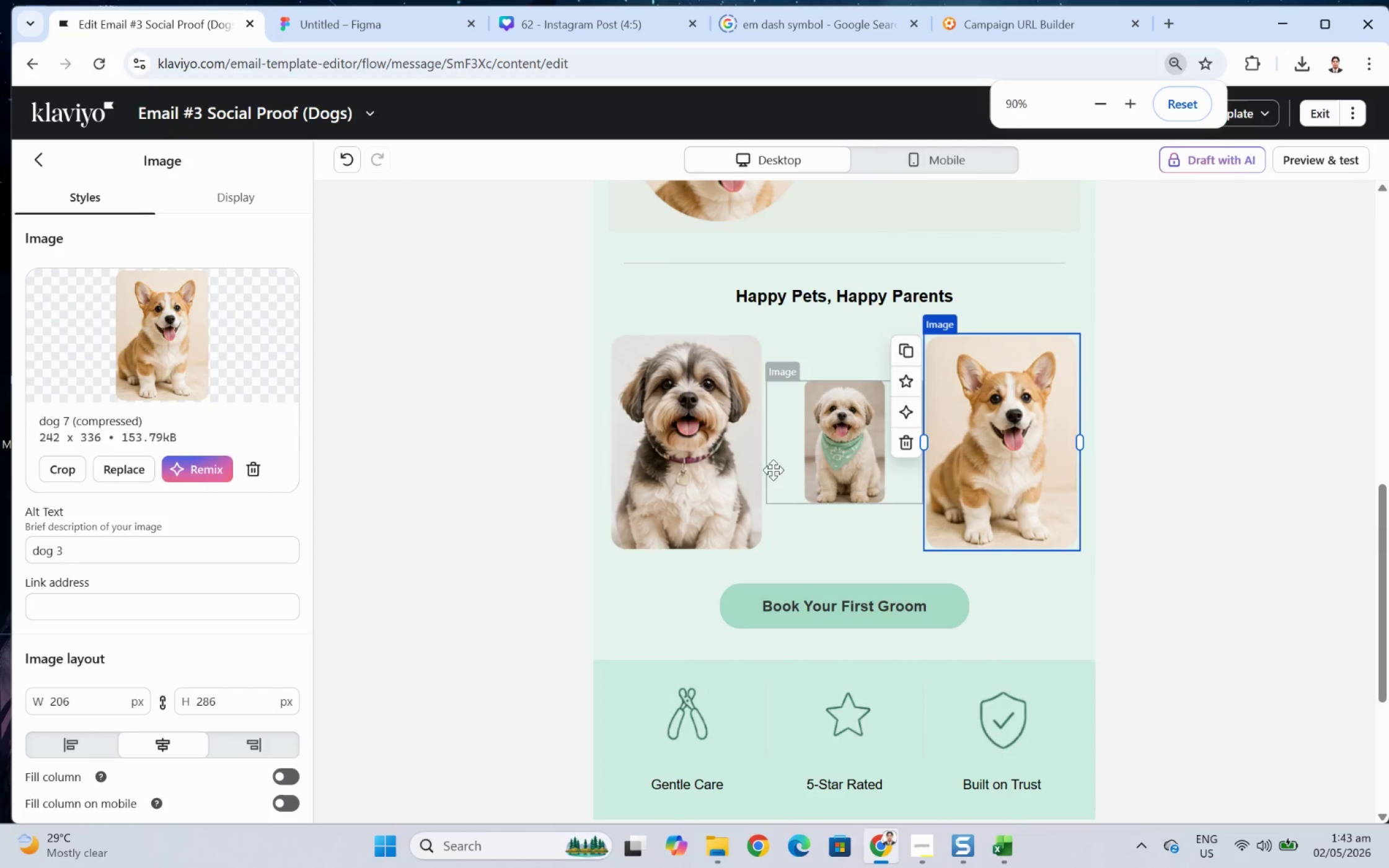 
left_click([710, 458])
 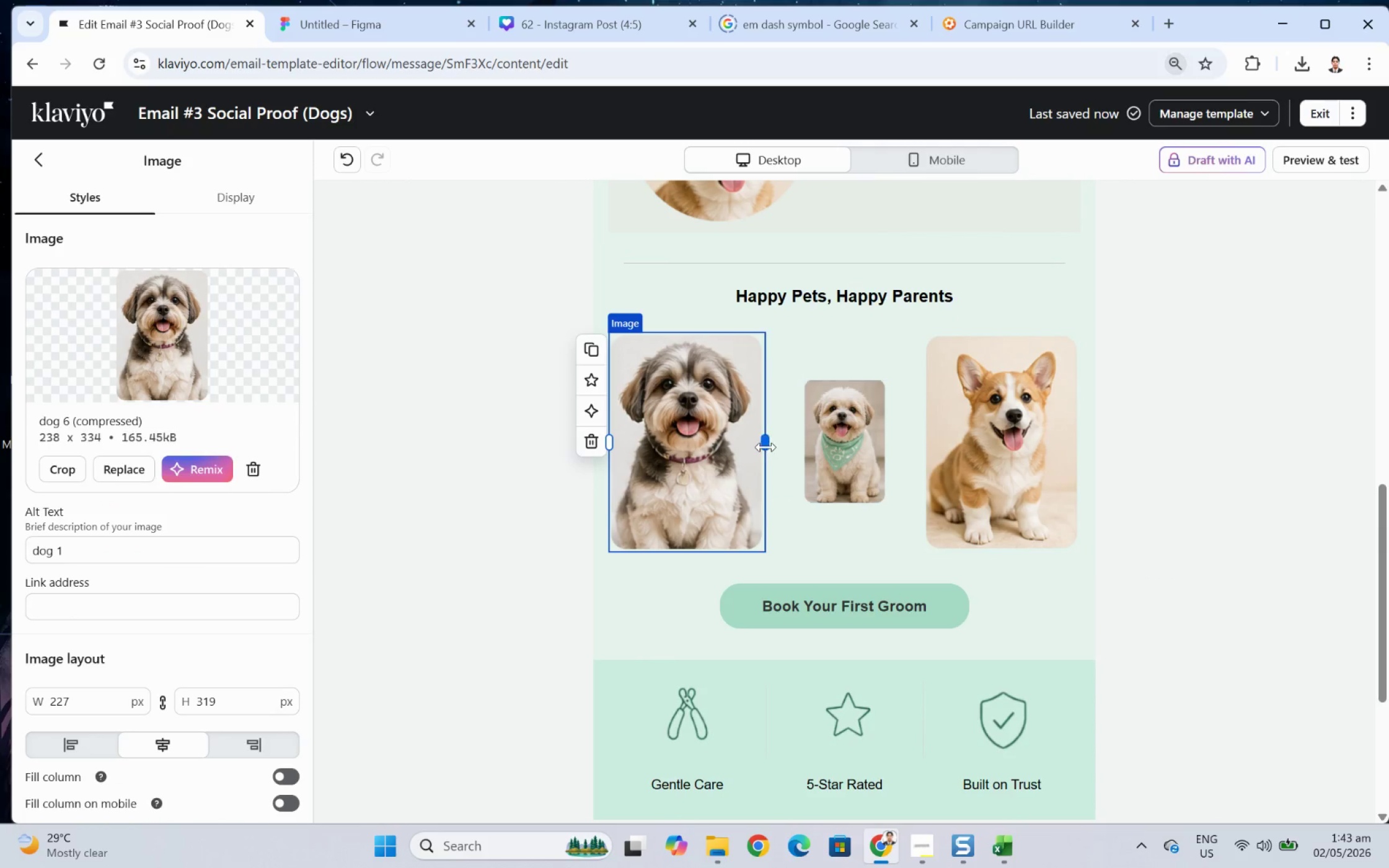 
left_click_drag(start_coordinate=[763, 441], to_coordinate=[697, 440])
 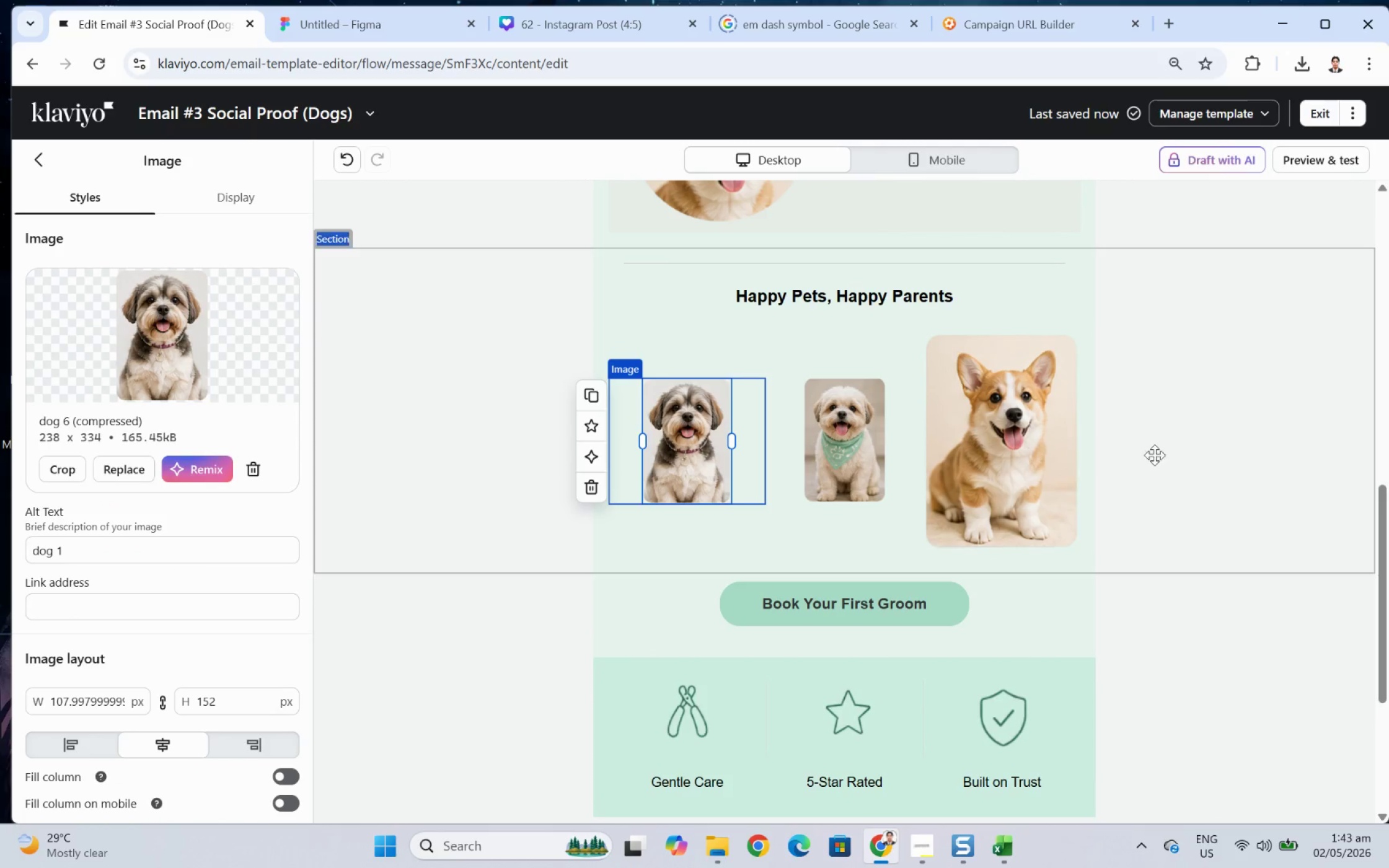 
left_click([1160, 454])
 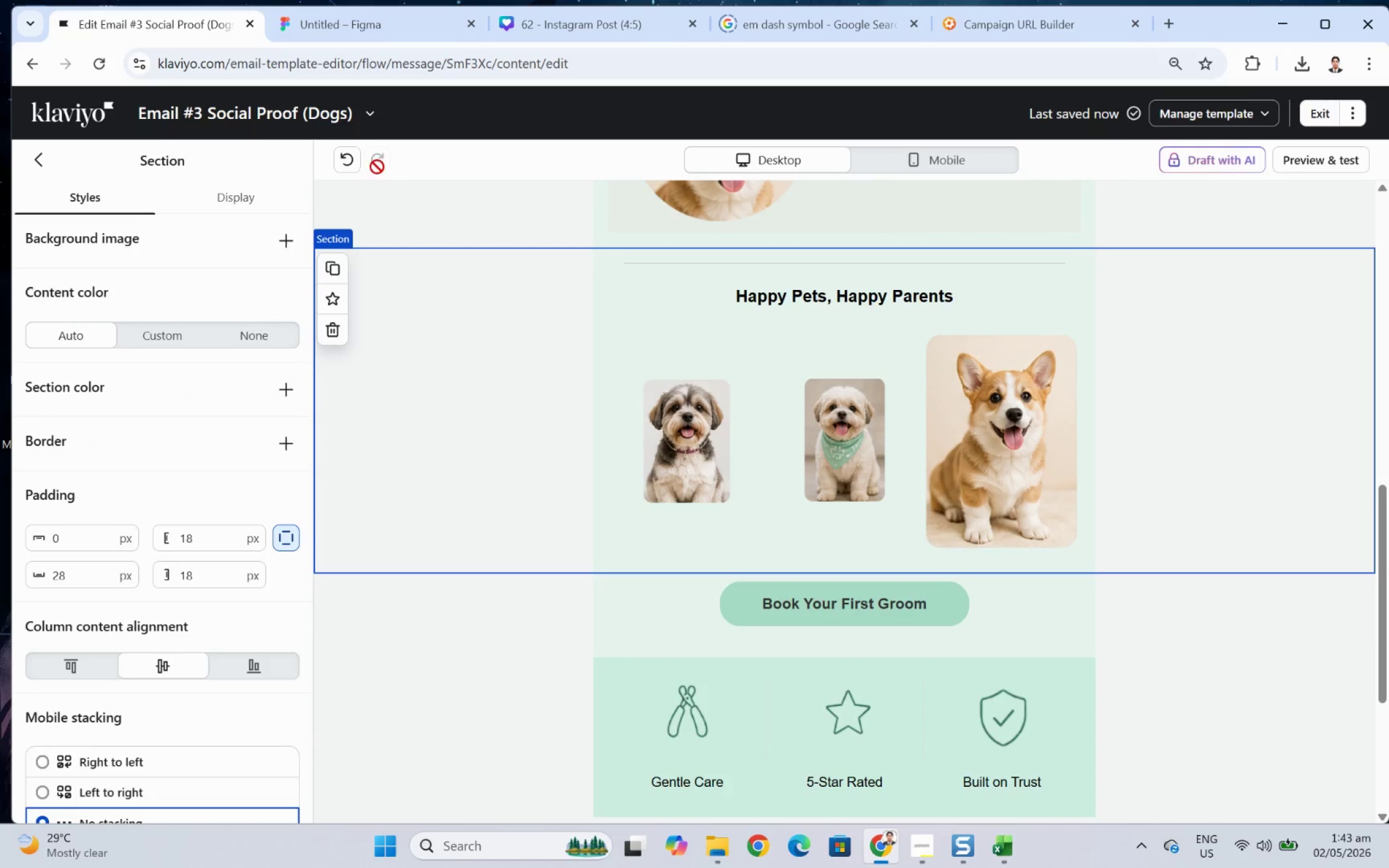 
double_click([343, 162])
 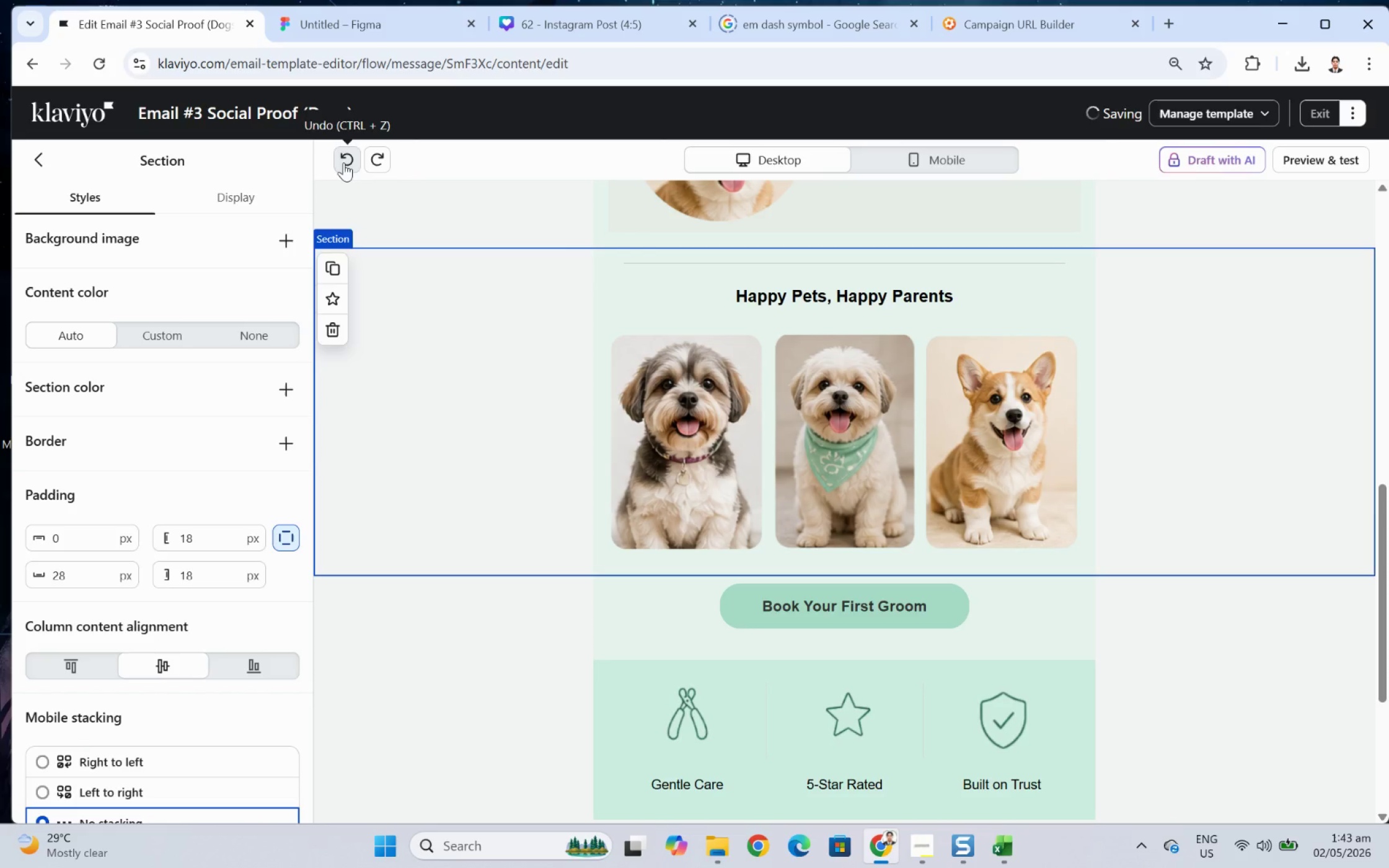 
hold_key(key=ControlLeft, duration=0.59)
scroll: coordinate [1057, 486], scroll_direction: down, amount: 5.0
 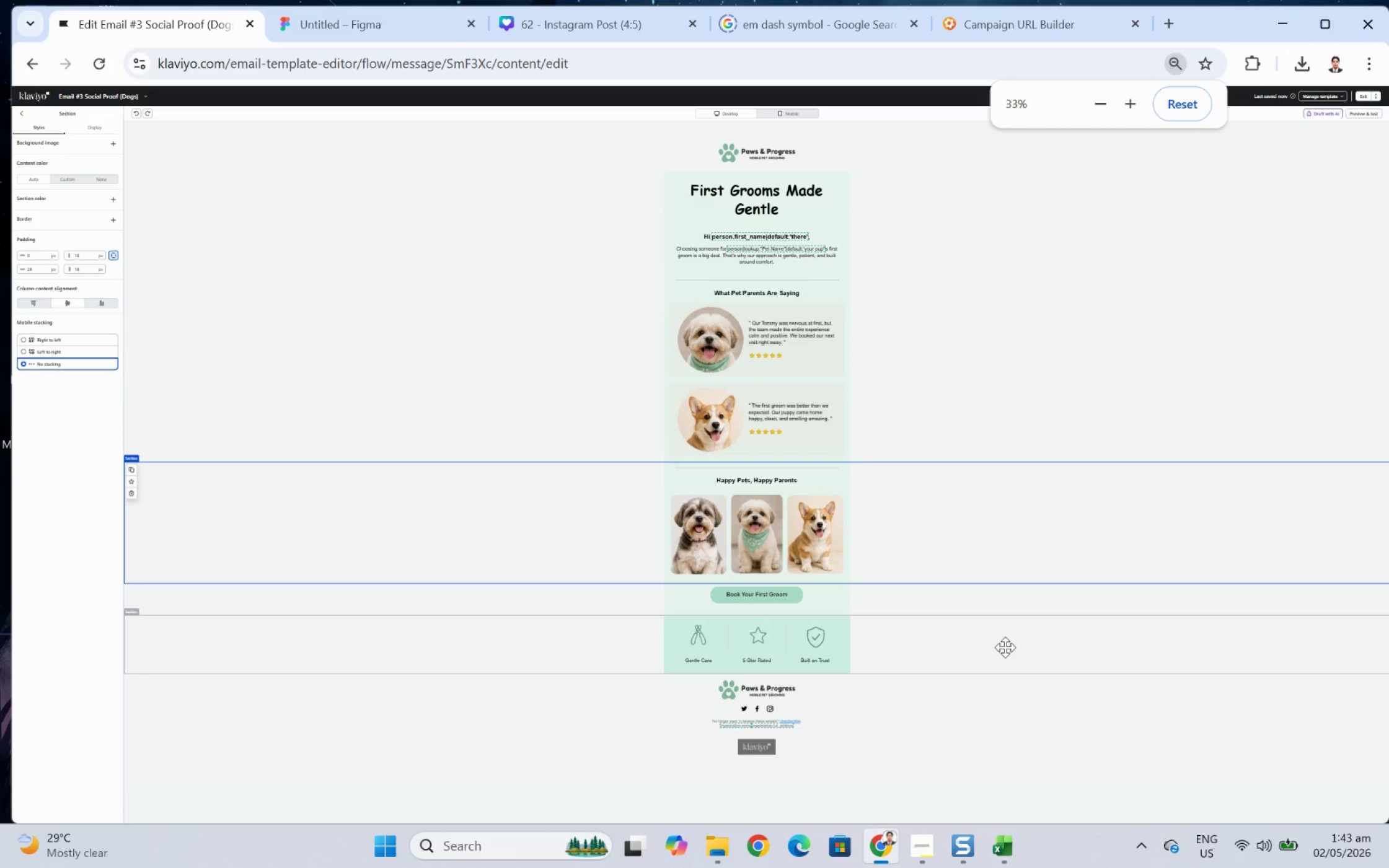 
hold_key(key=ControlLeft, duration=0.44)
 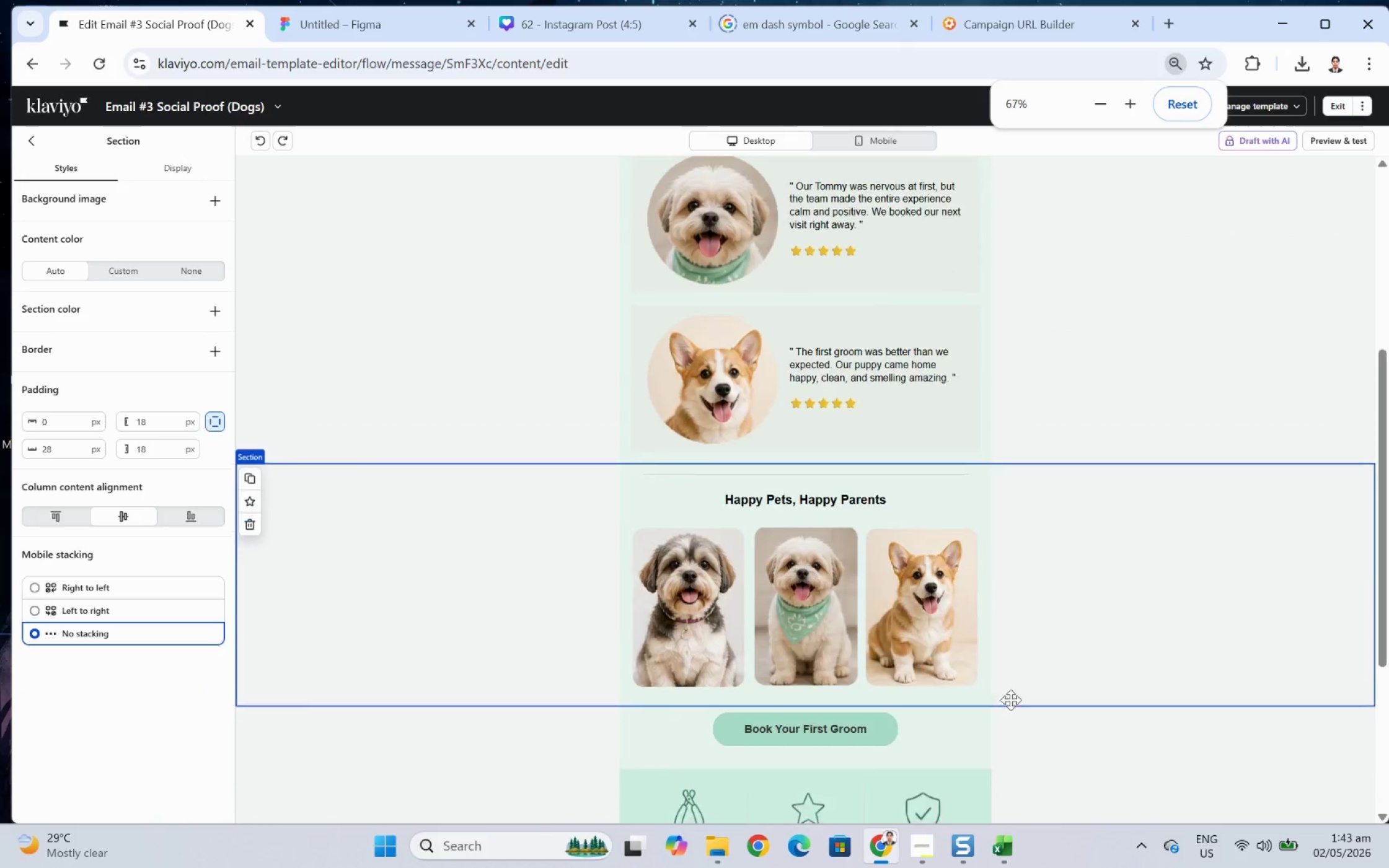 
key(Control+ControlLeft)
 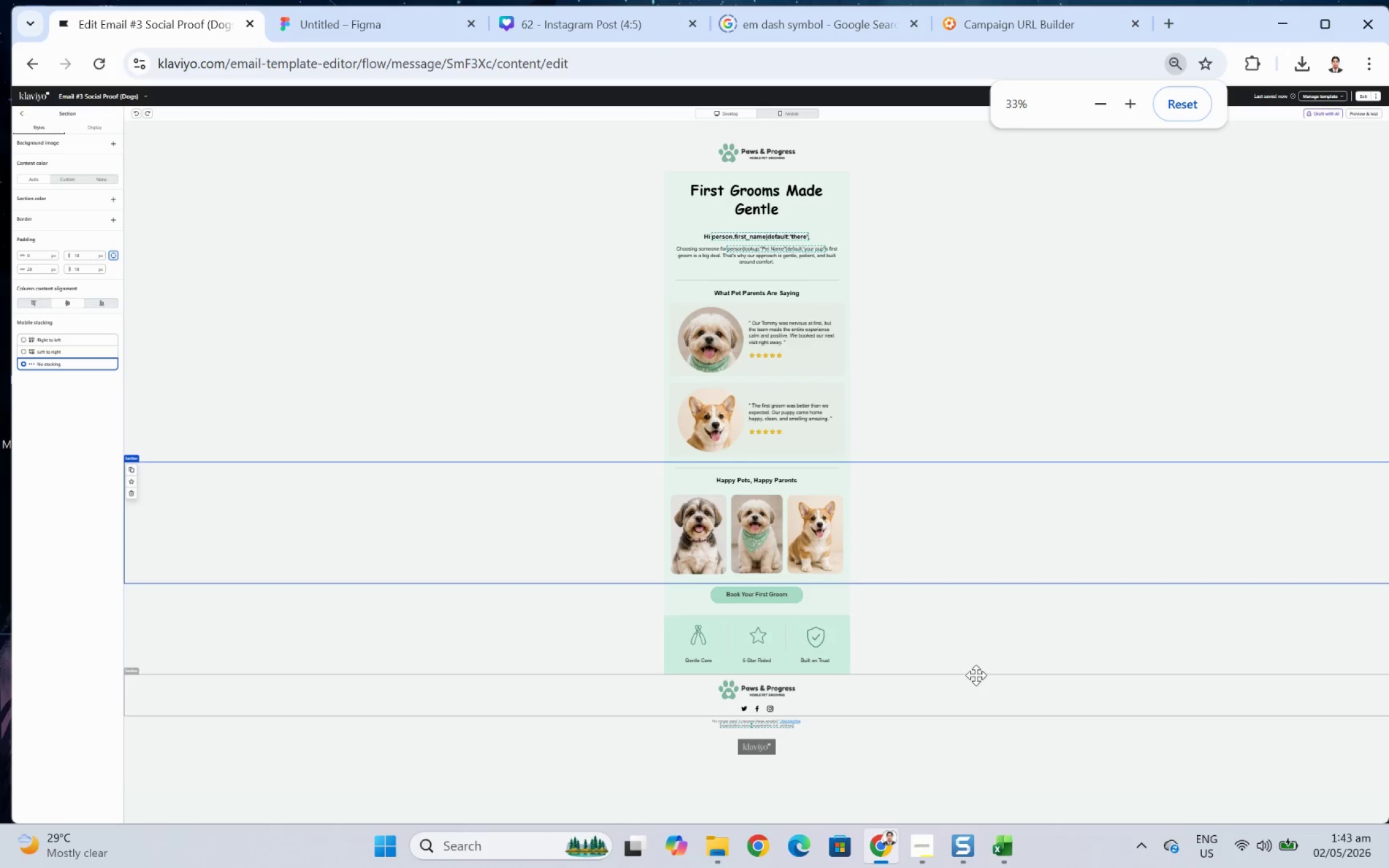 
left_click([968, 669])
 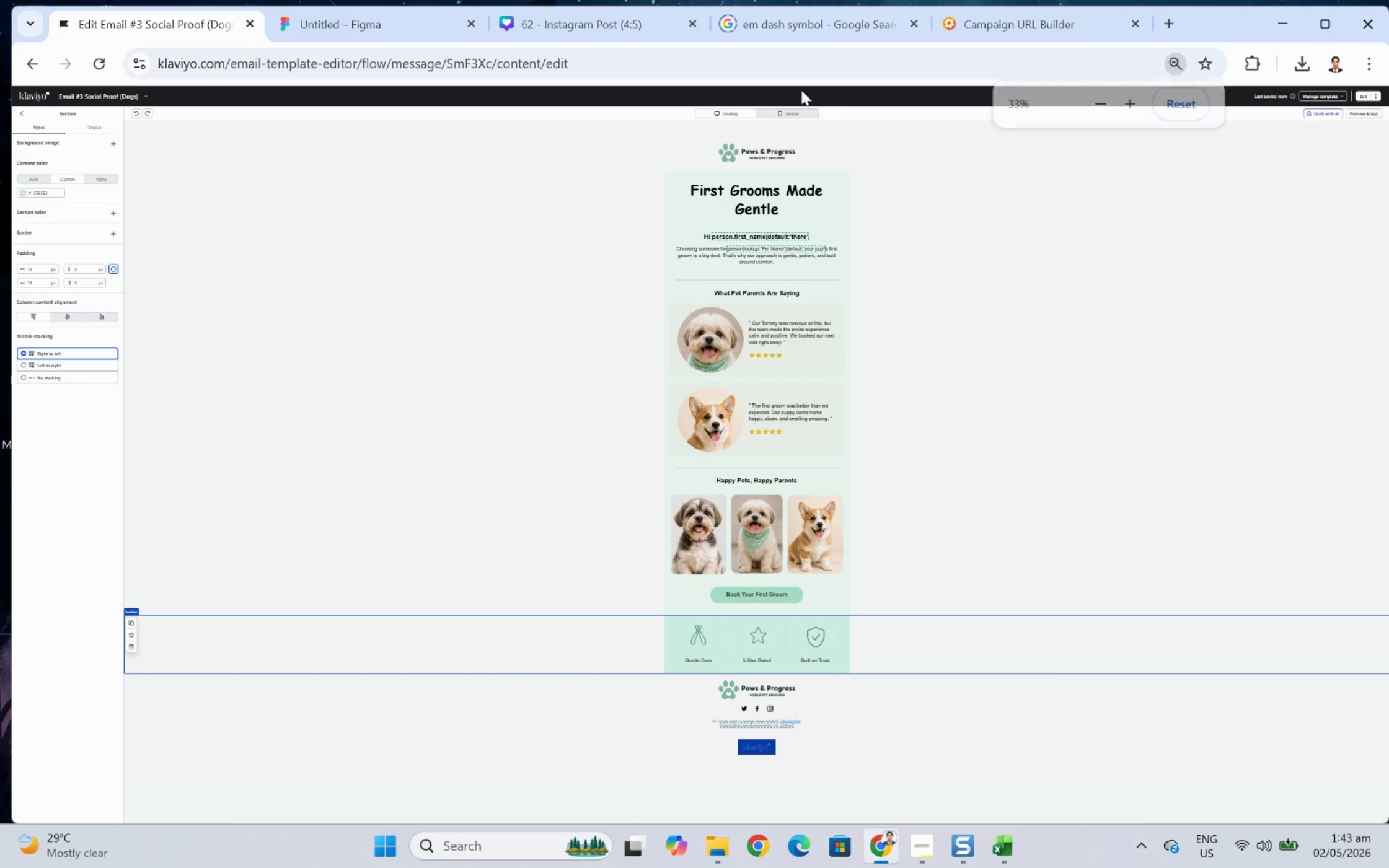 
scroll: coordinate [1008, 670], scroll_direction: down, amount: 4.0
 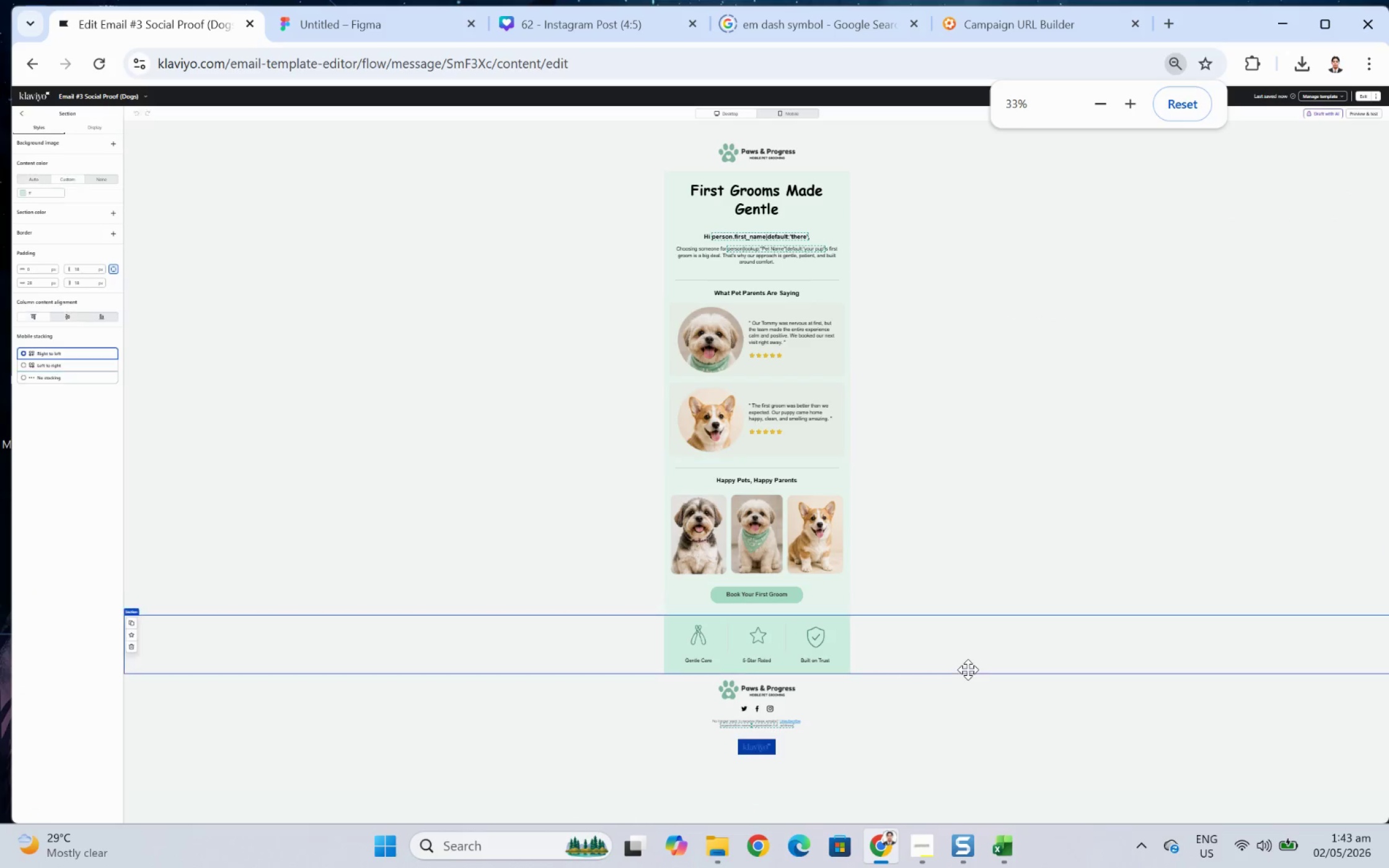 
left_click([806, 117])
 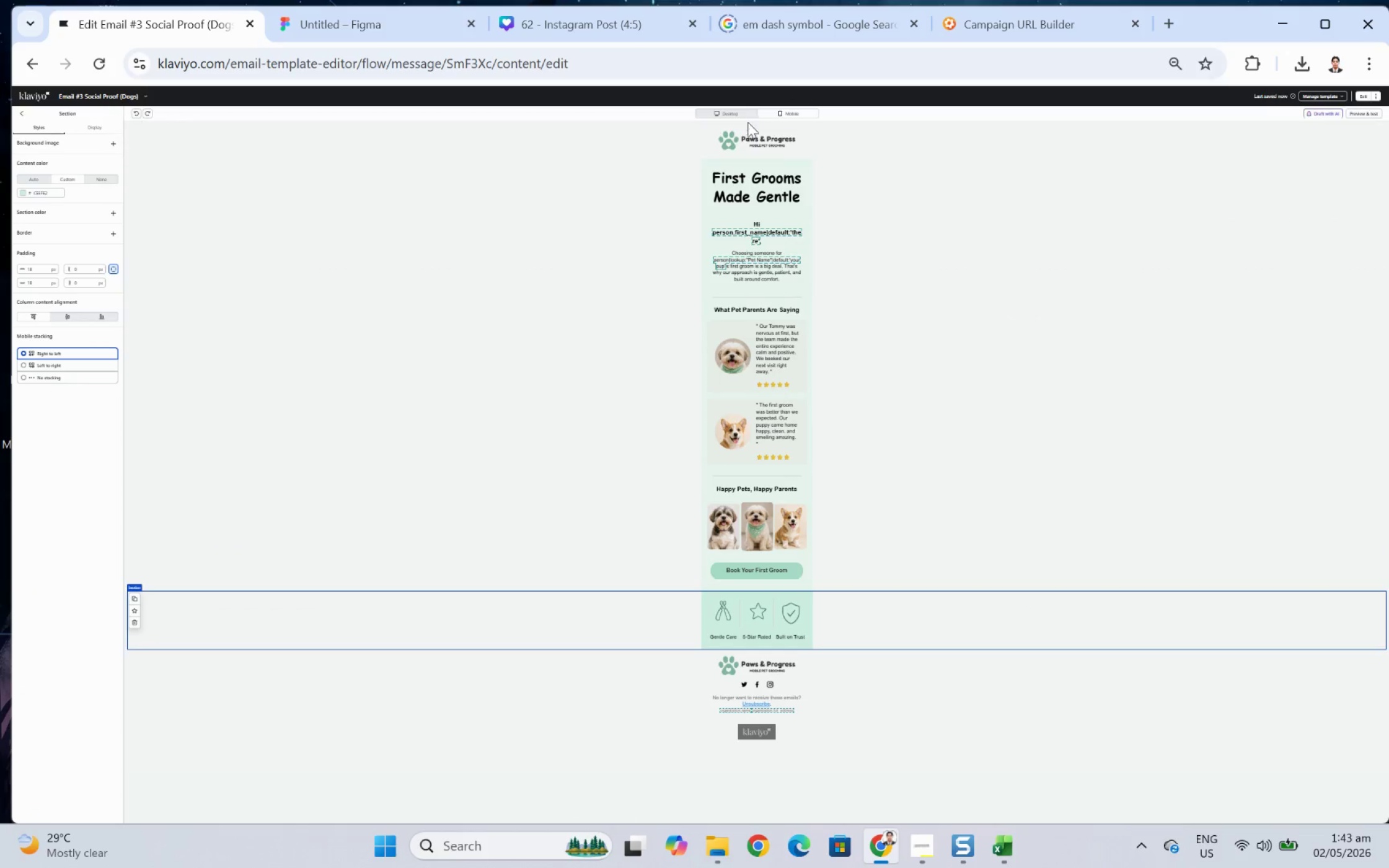 
left_click([743, 114])
 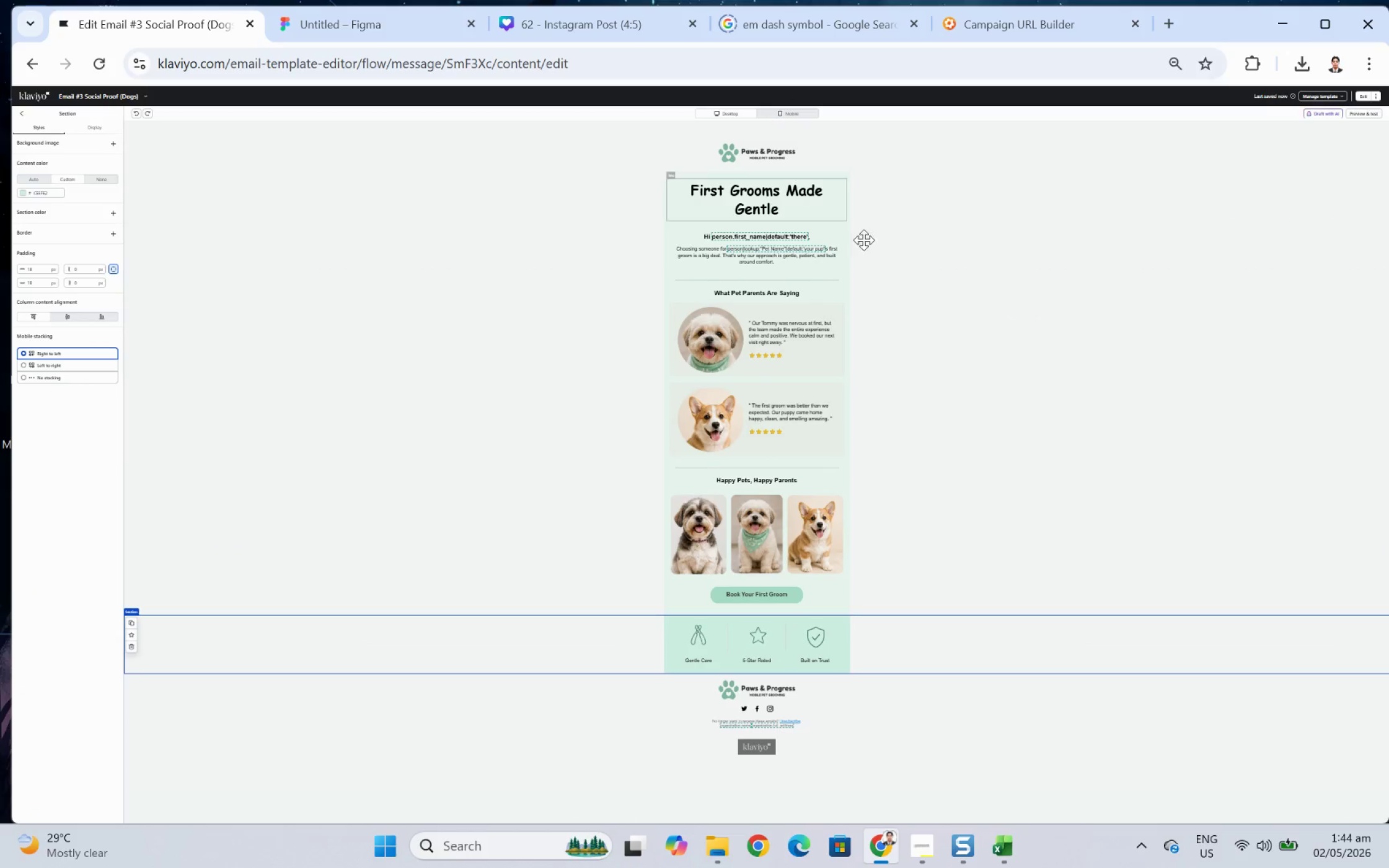 
hold_key(key=ControlLeft, duration=0.33)
scroll: coordinate [937, 315], scroll_direction: up, amount: 2.0
 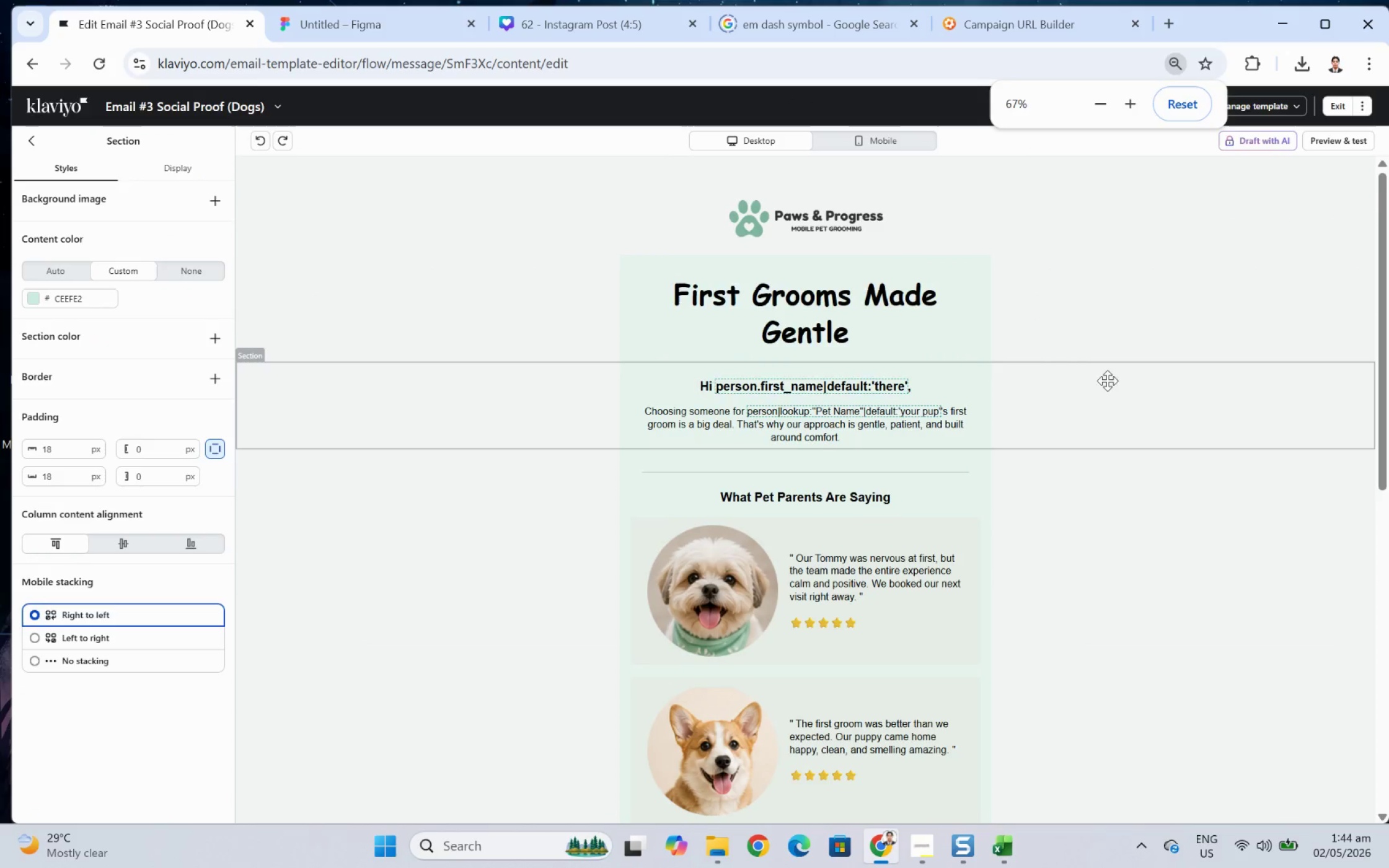 
scroll: coordinate [1113, 382], scroll_direction: down, amount: 2.0
 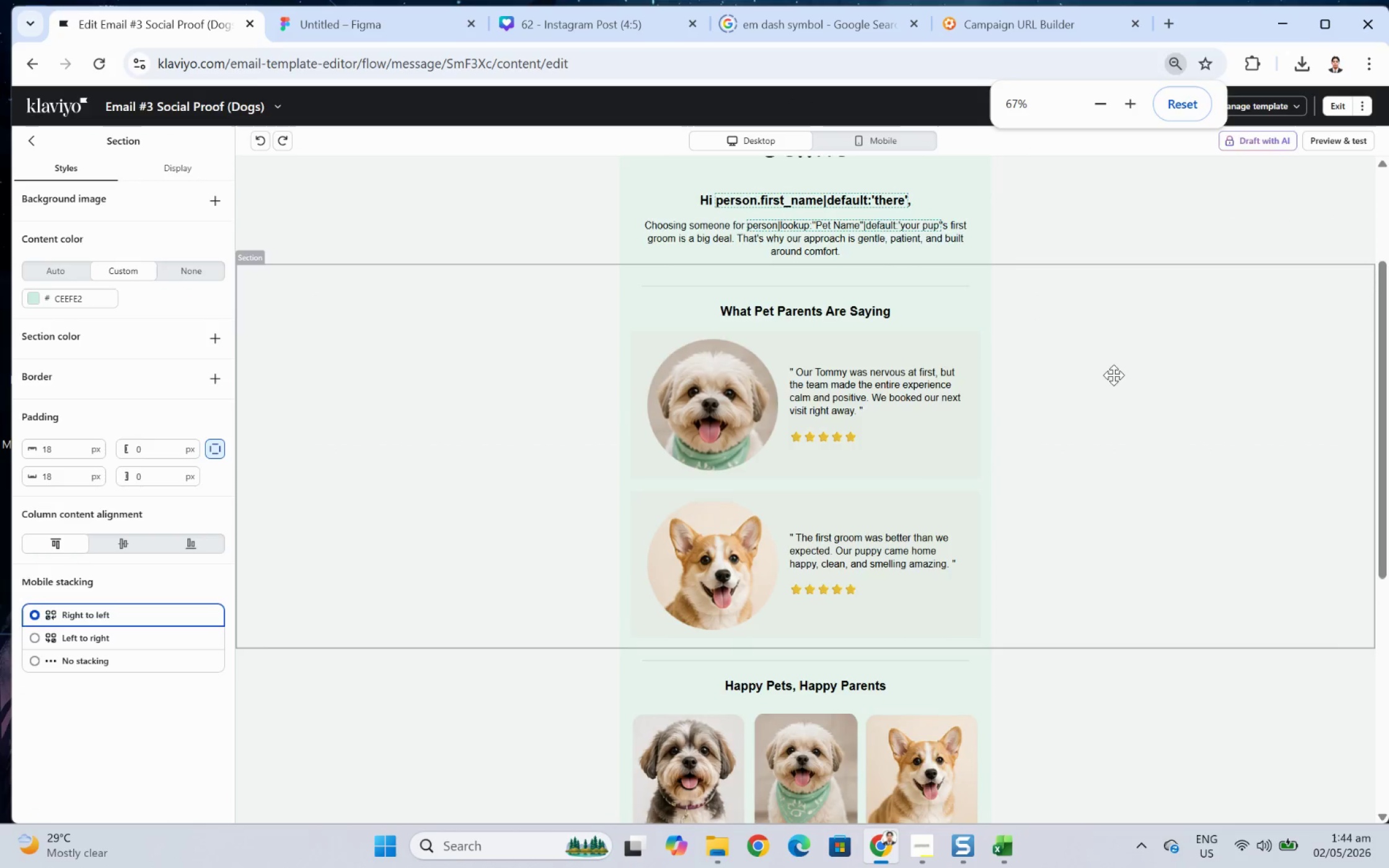 
scroll: coordinate [929, 237], scroll_direction: up, amount: 3.0
 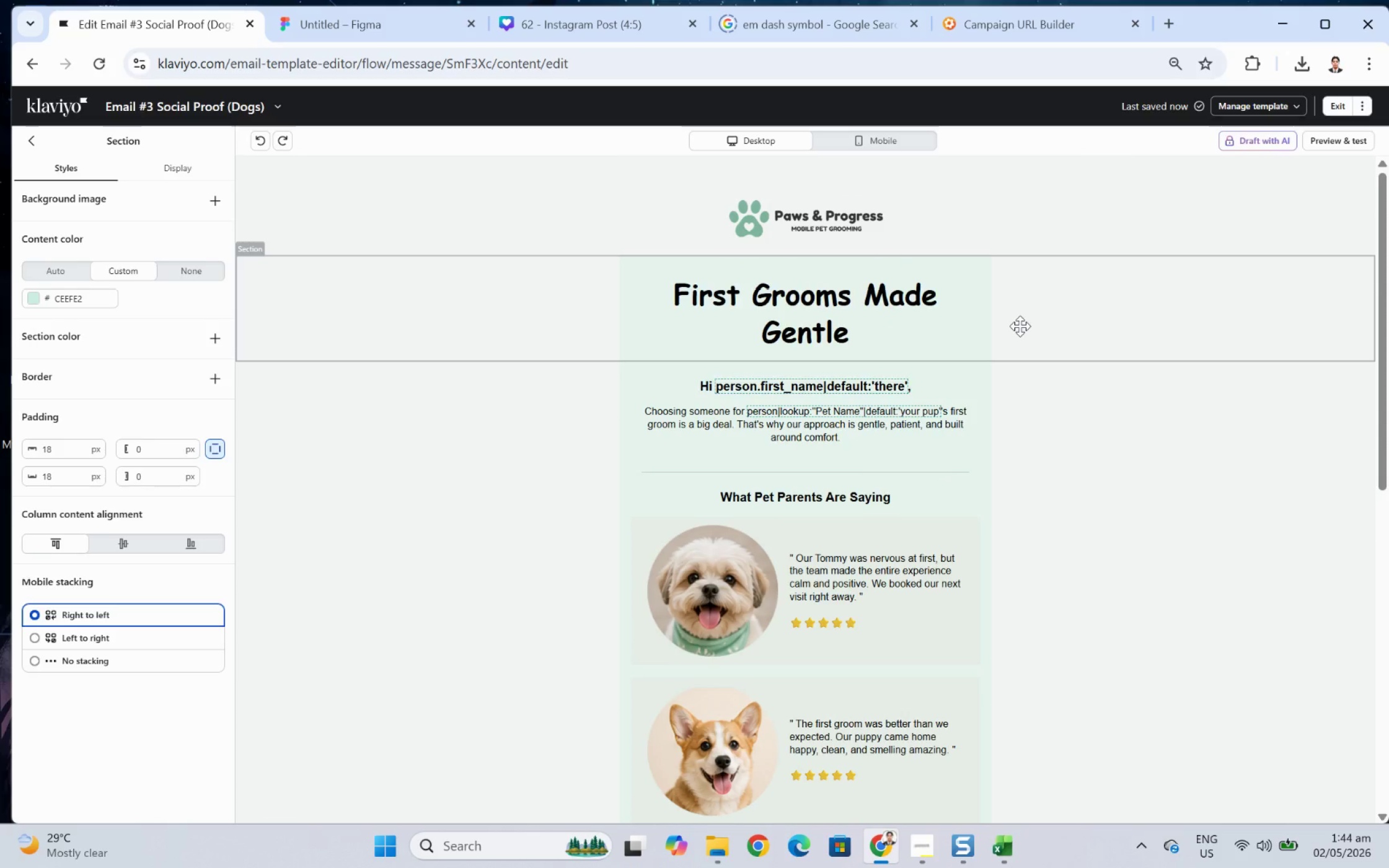 
left_click([870, 338])
 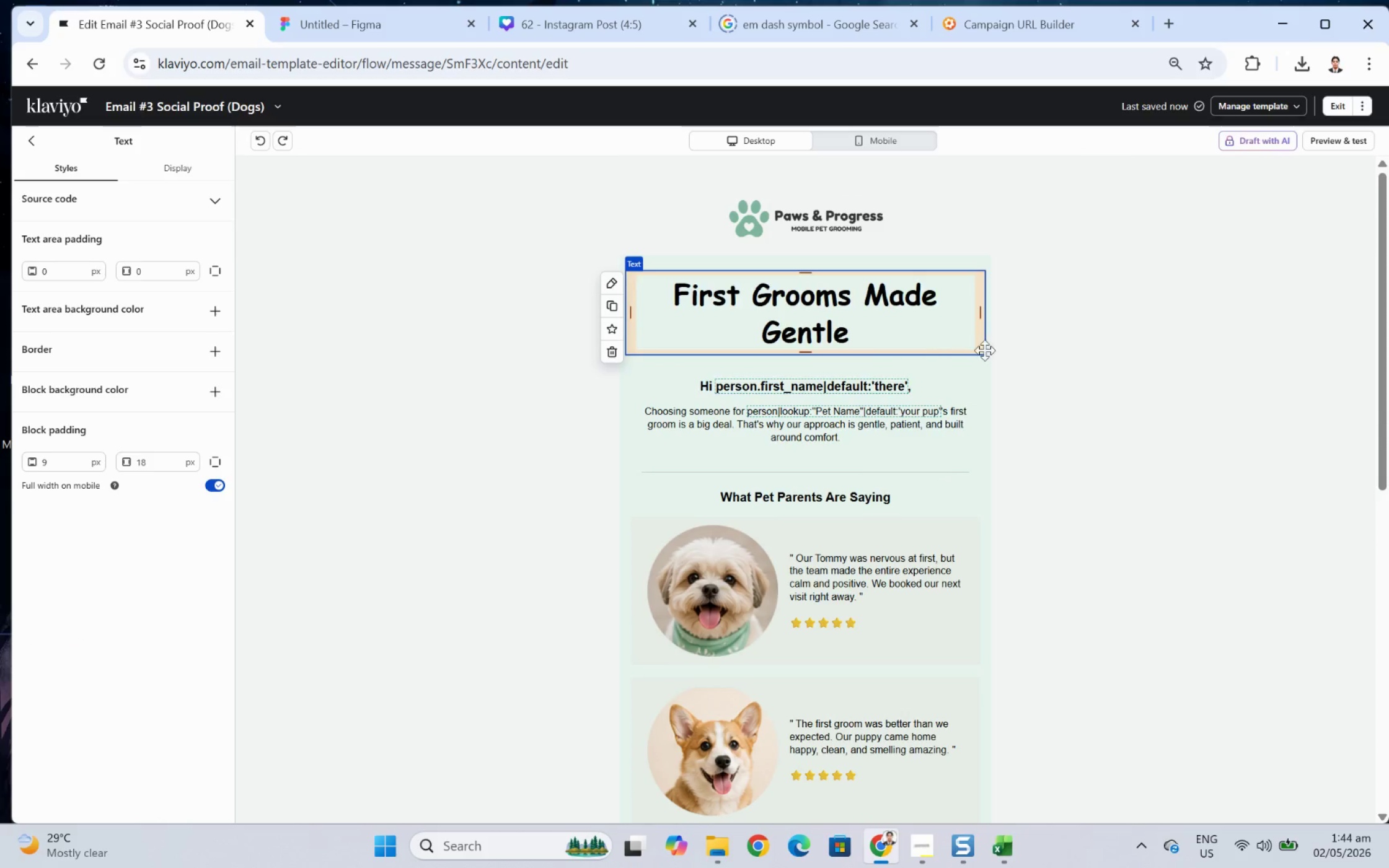 
scroll: coordinate [1033, 364], scroll_direction: down, amount: 6.0
 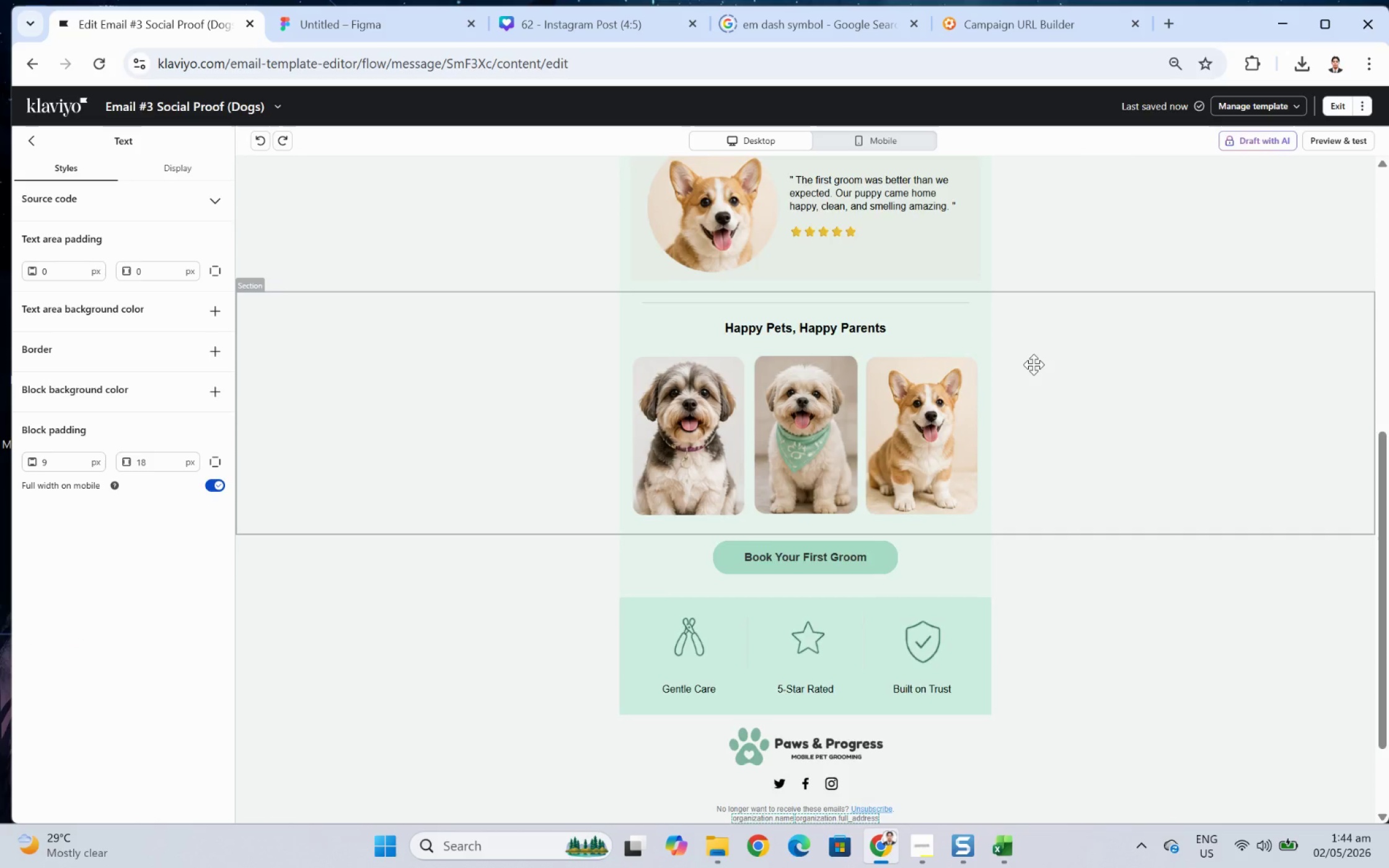 
scroll: coordinate [1036, 364], scroll_direction: up, amount: 6.0
 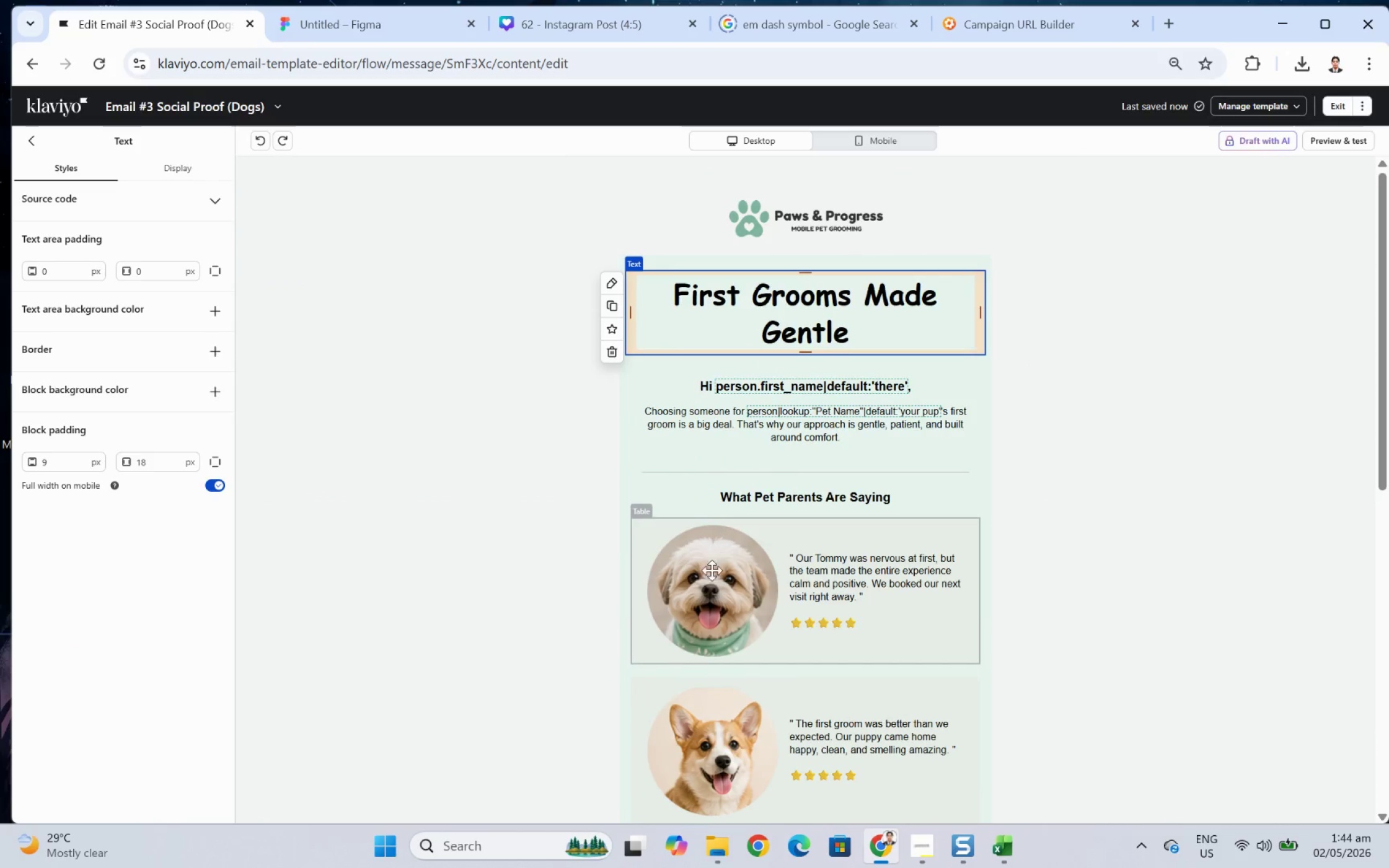 
left_click([708, 579])
 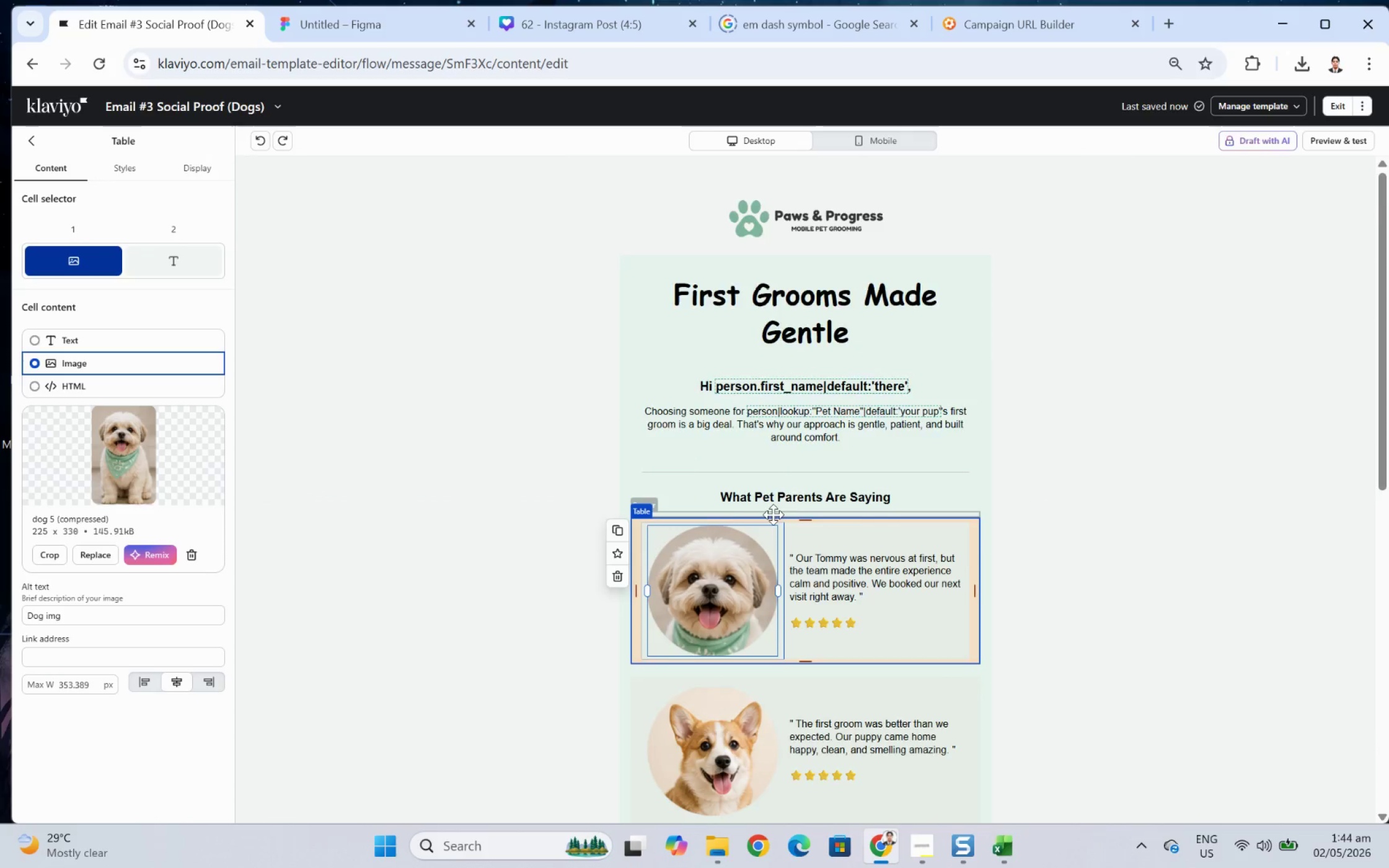 
scroll: coordinate [800, 514], scroll_direction: down, amount: 5.0
 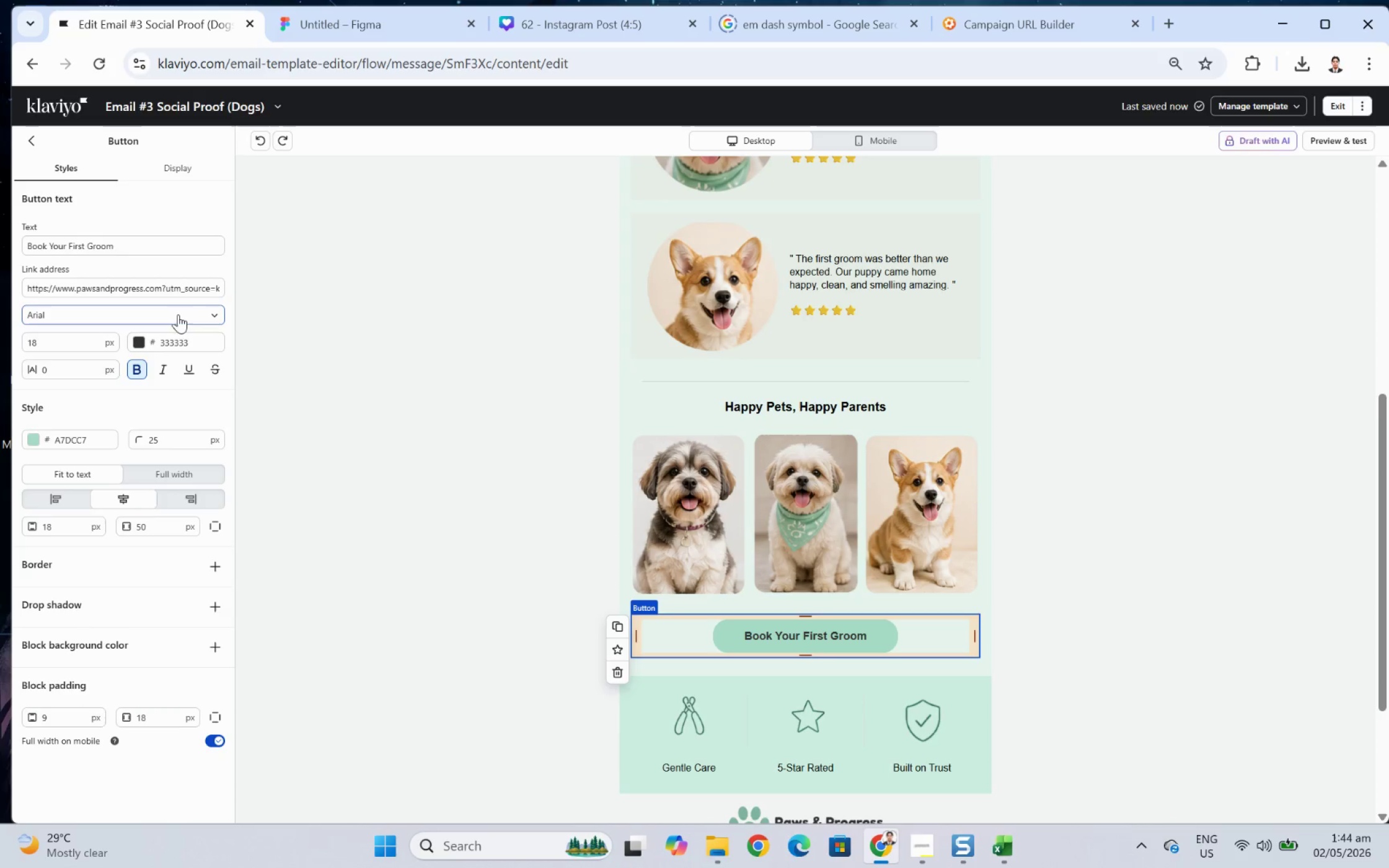 
left_click_drag(start_coordinate=[183, 284], to_coordinate=[302, 283])
 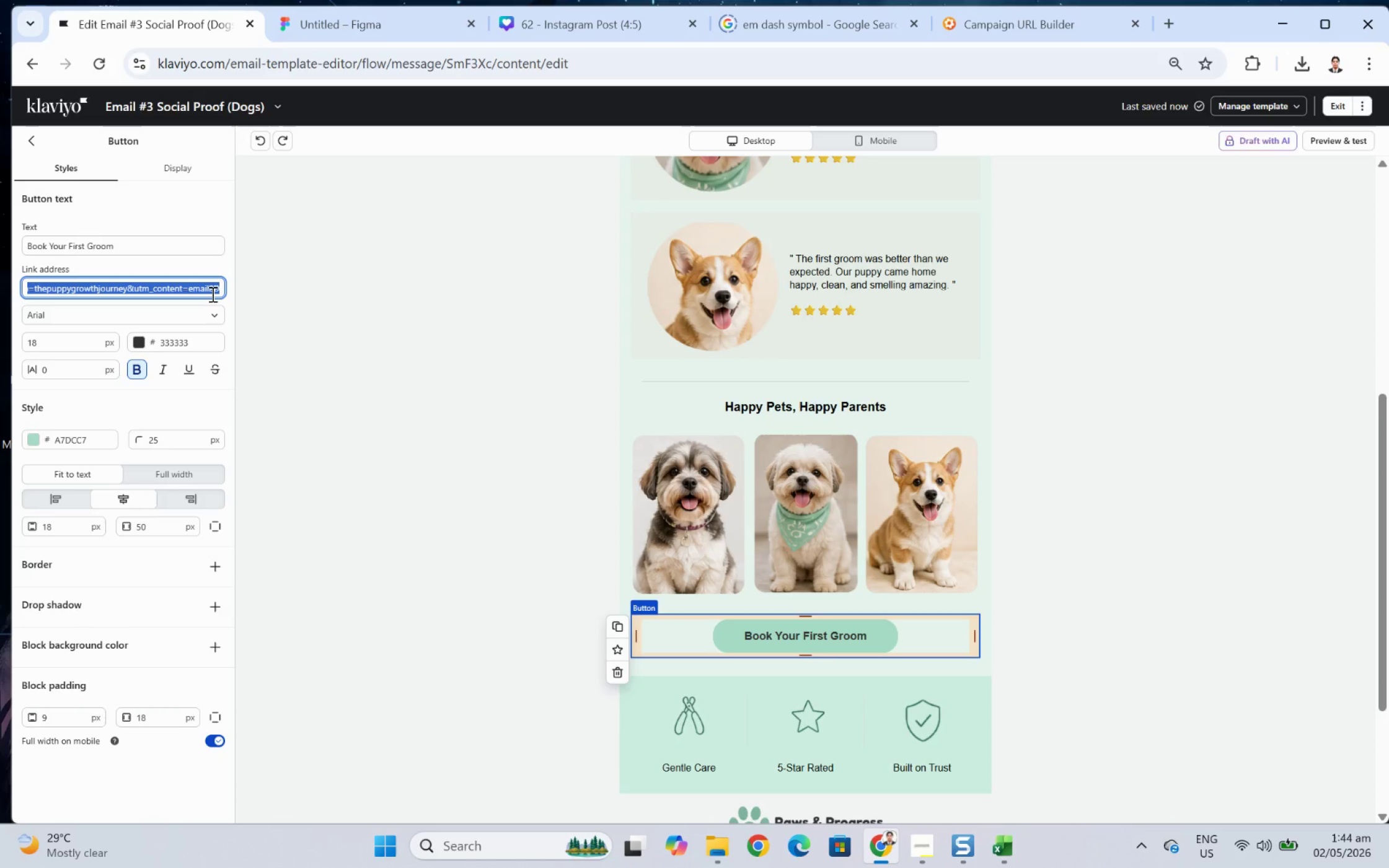 
left_click([211, 294])
 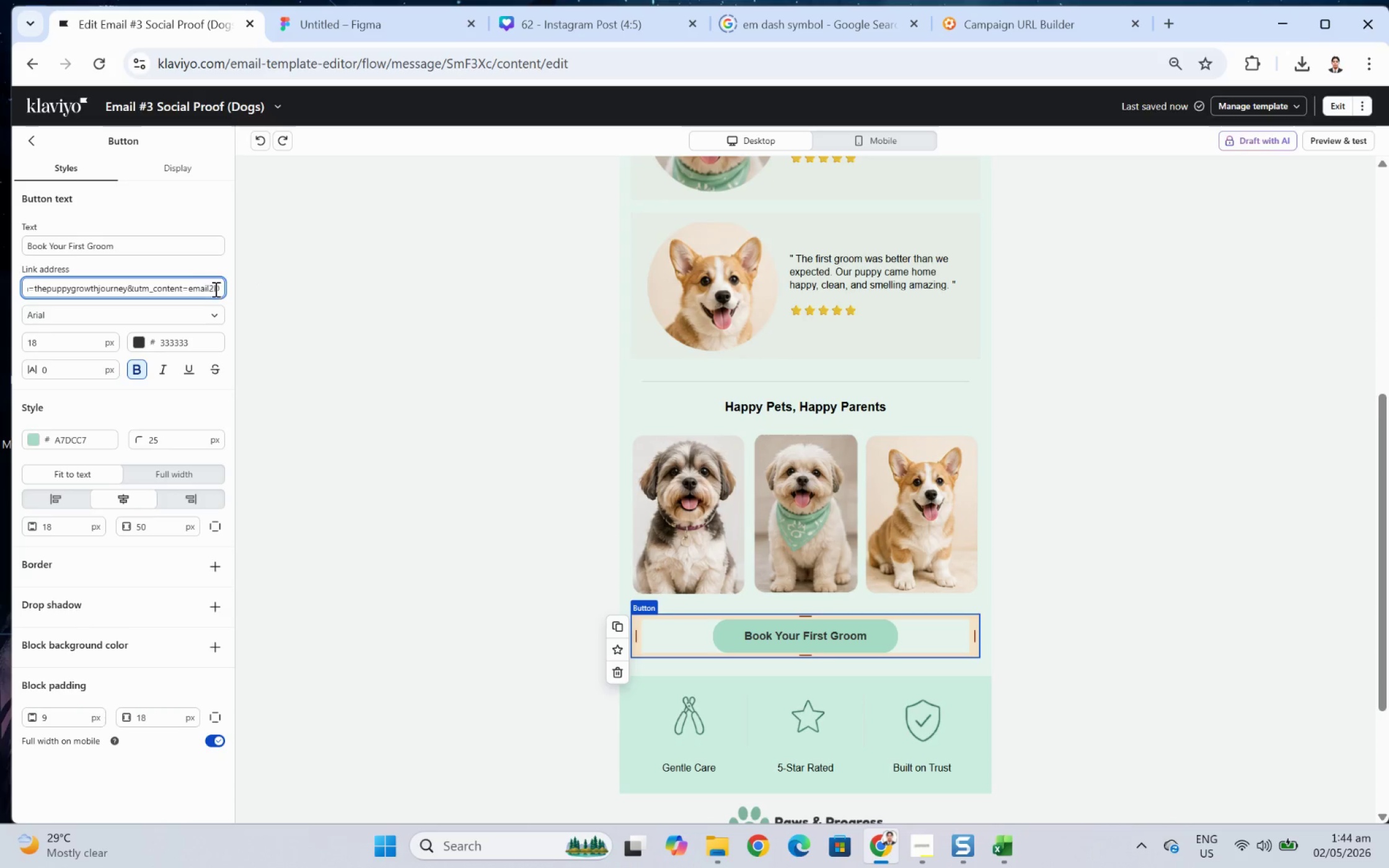 
left_click([214, 289])
 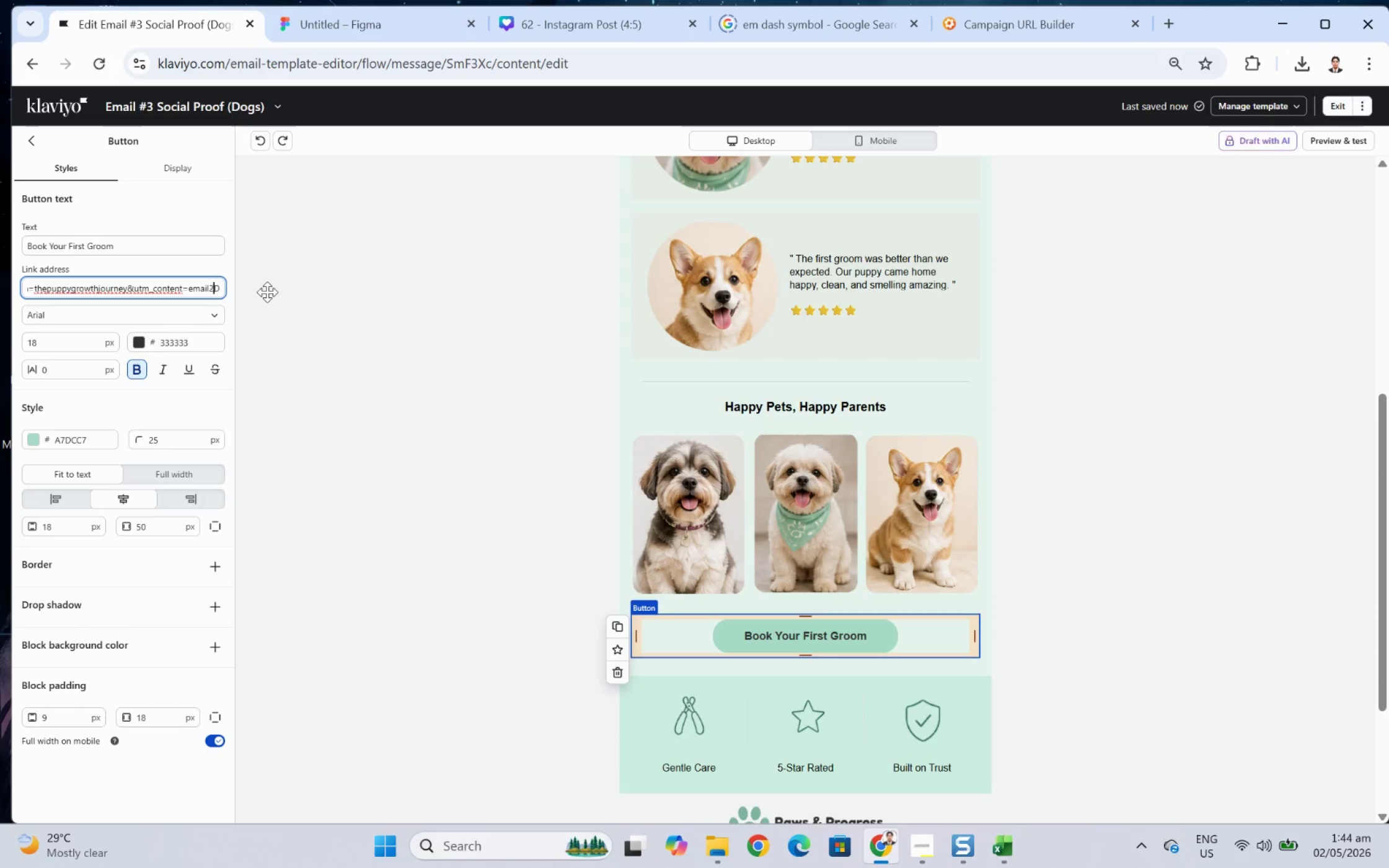 
key(Backspace)
 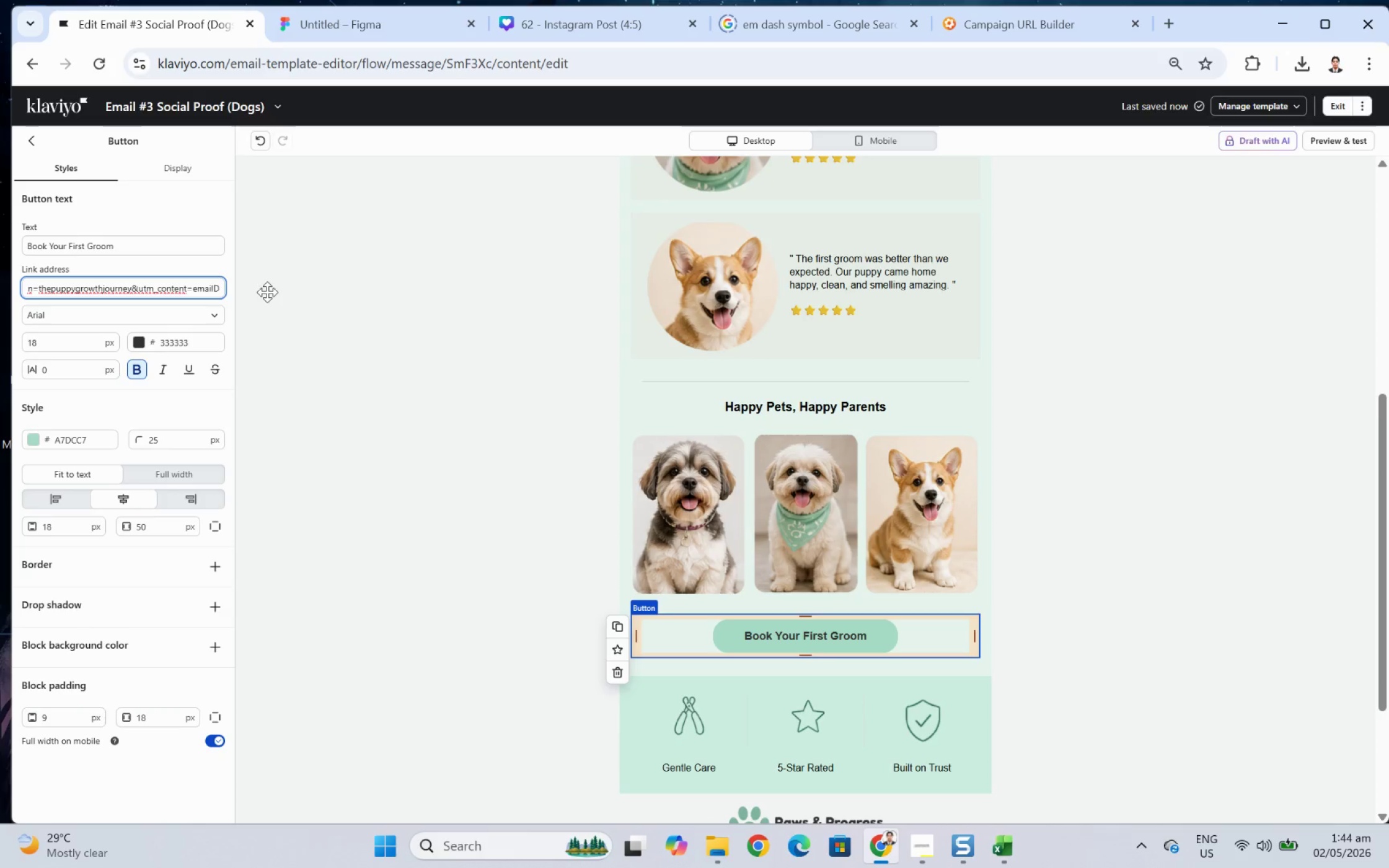 
key(3)
 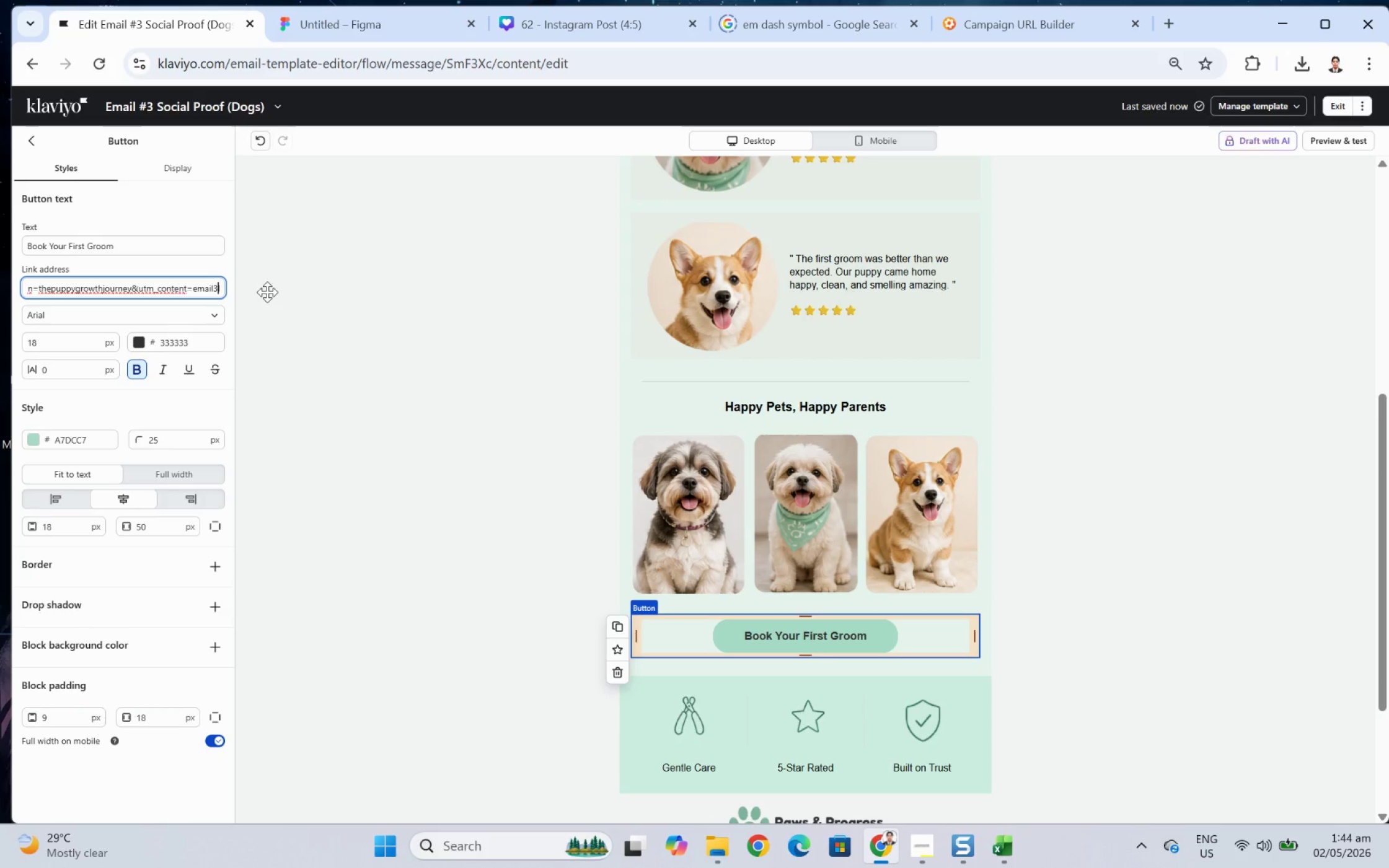 
key(ArrowRight)
 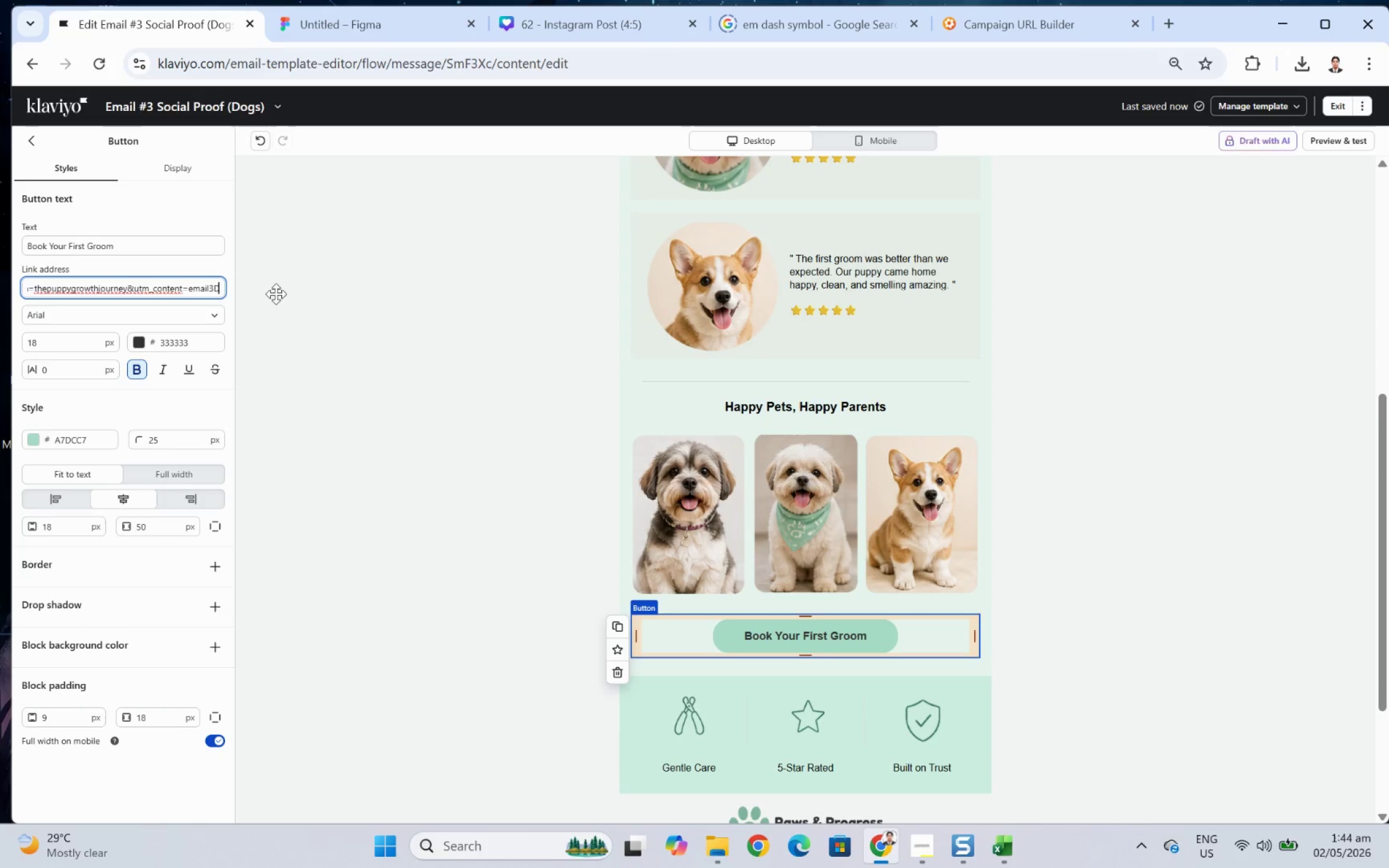 
key(ArrowRight)
 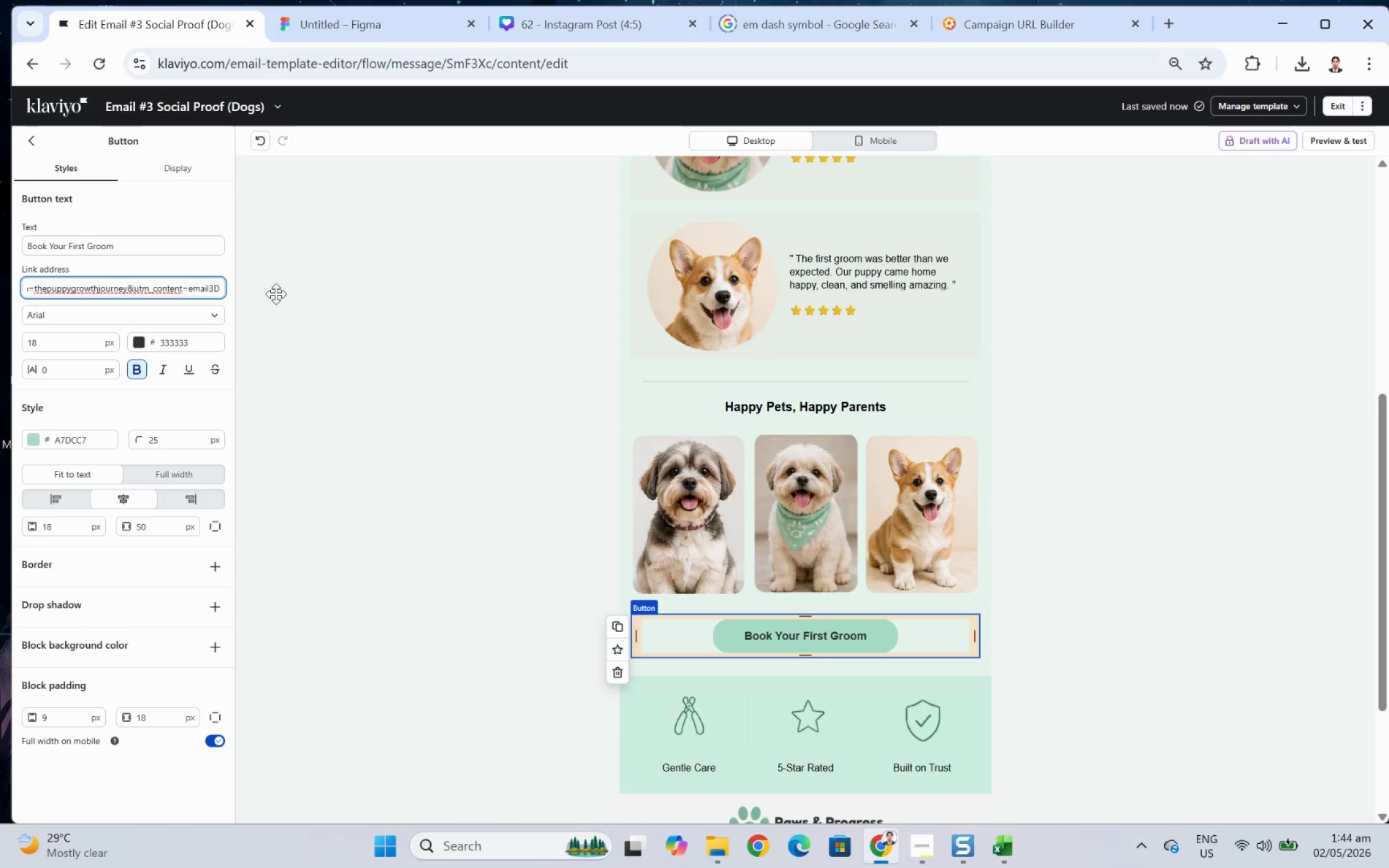 
key(ArrowRight)
 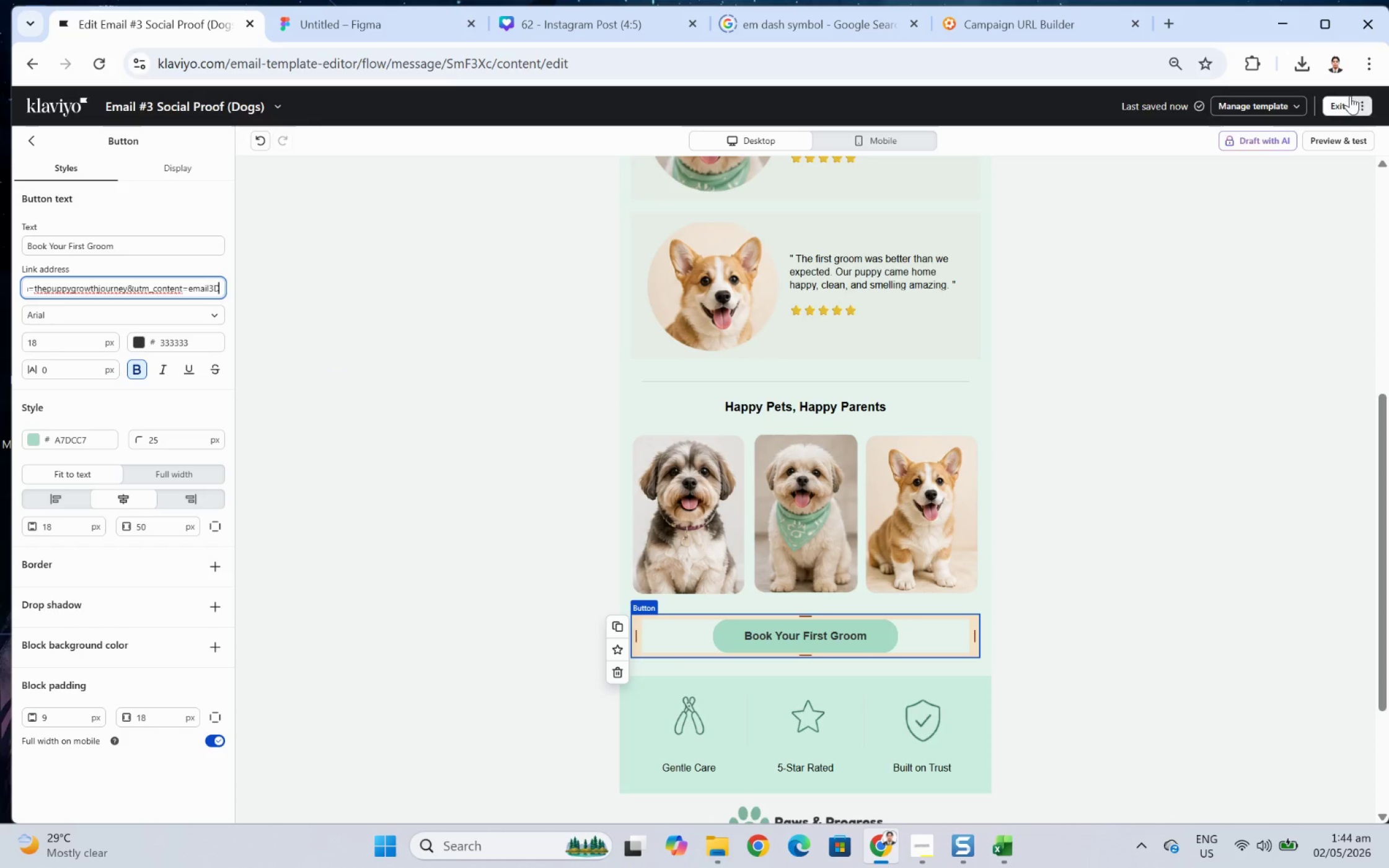 
left_click([1332, 110])
 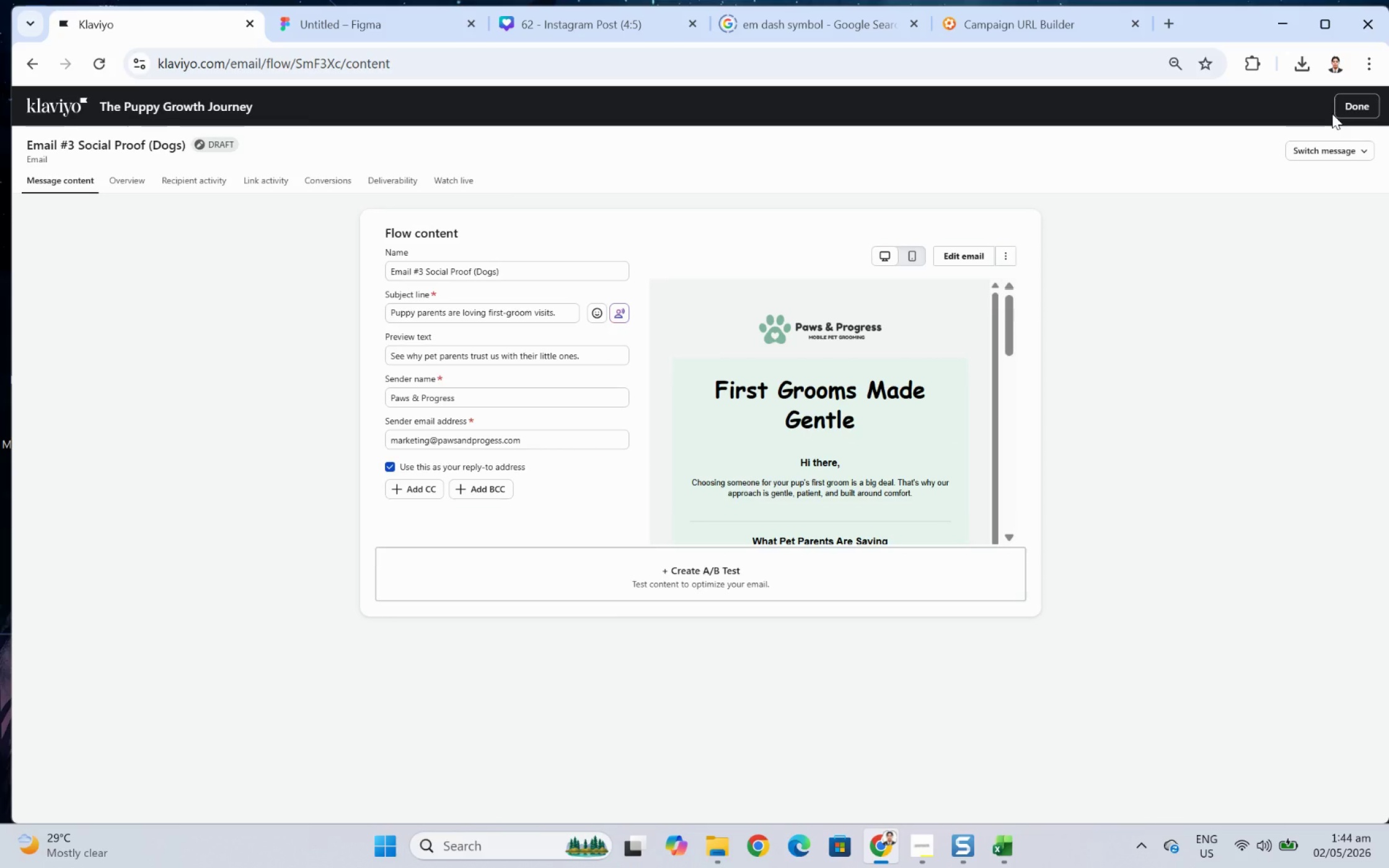 
wait(35.91)
 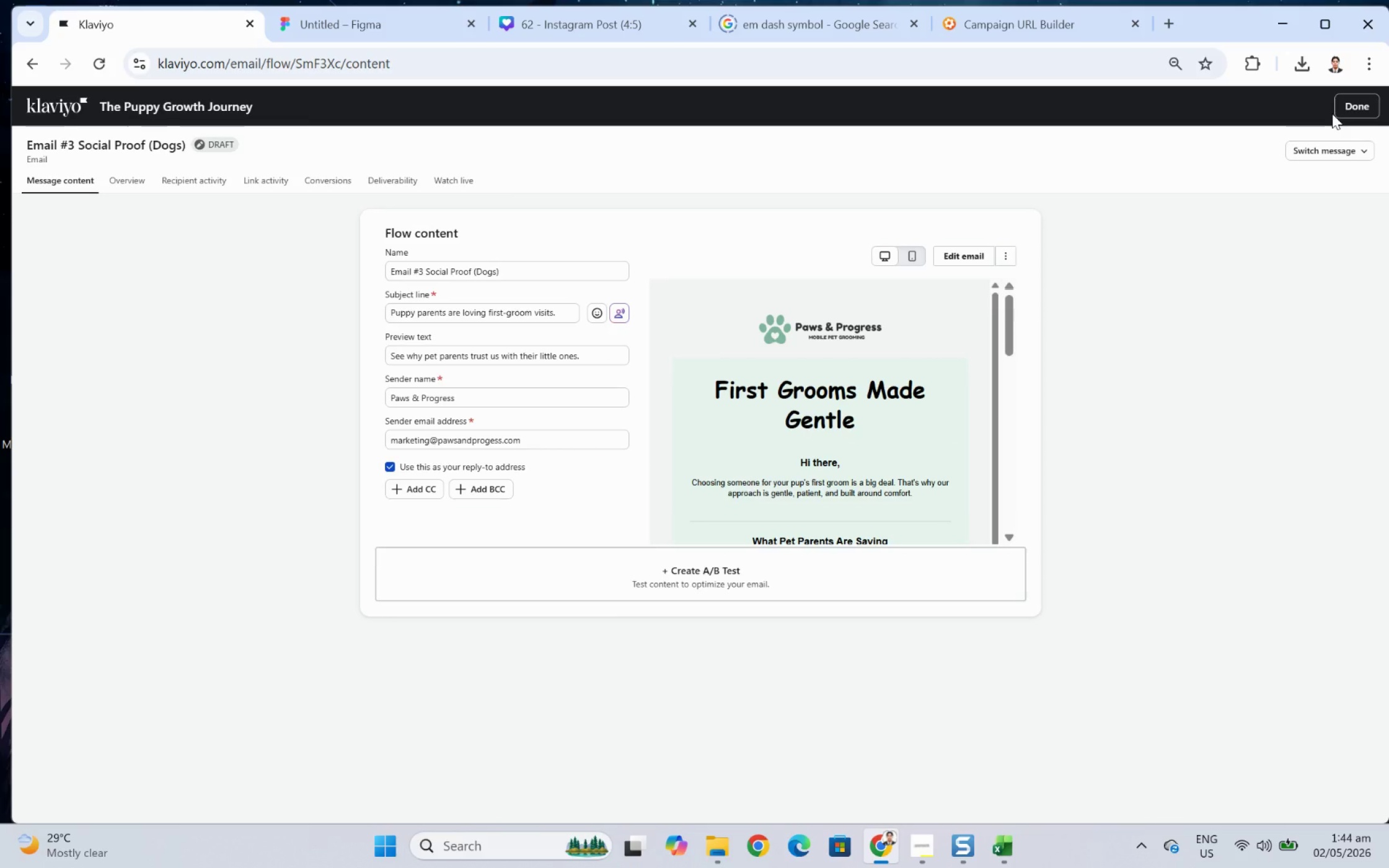 
scroll: coordinate [1388, 153], scroll_direction: down, amount: 2.0
 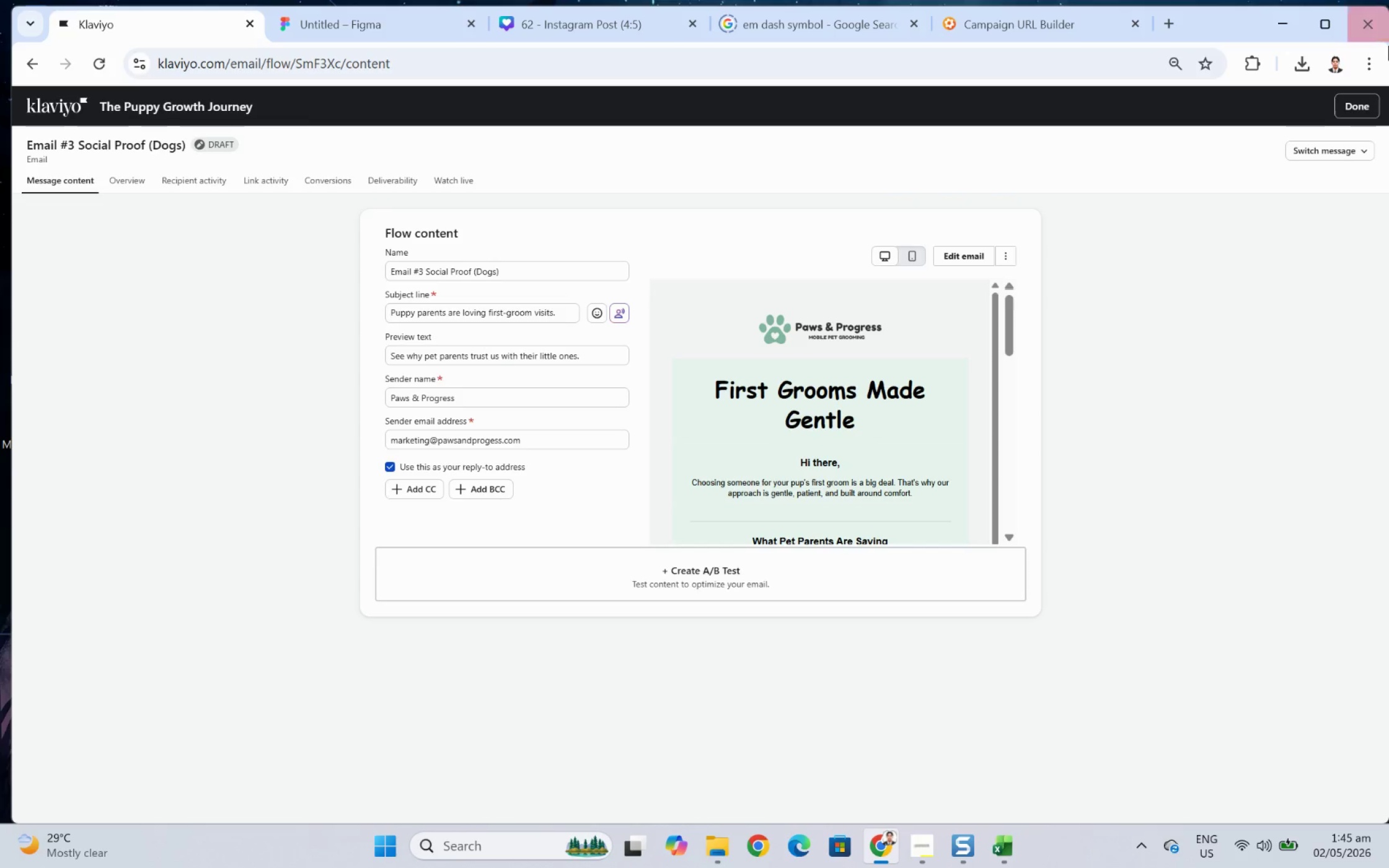 
wait(12.15)
 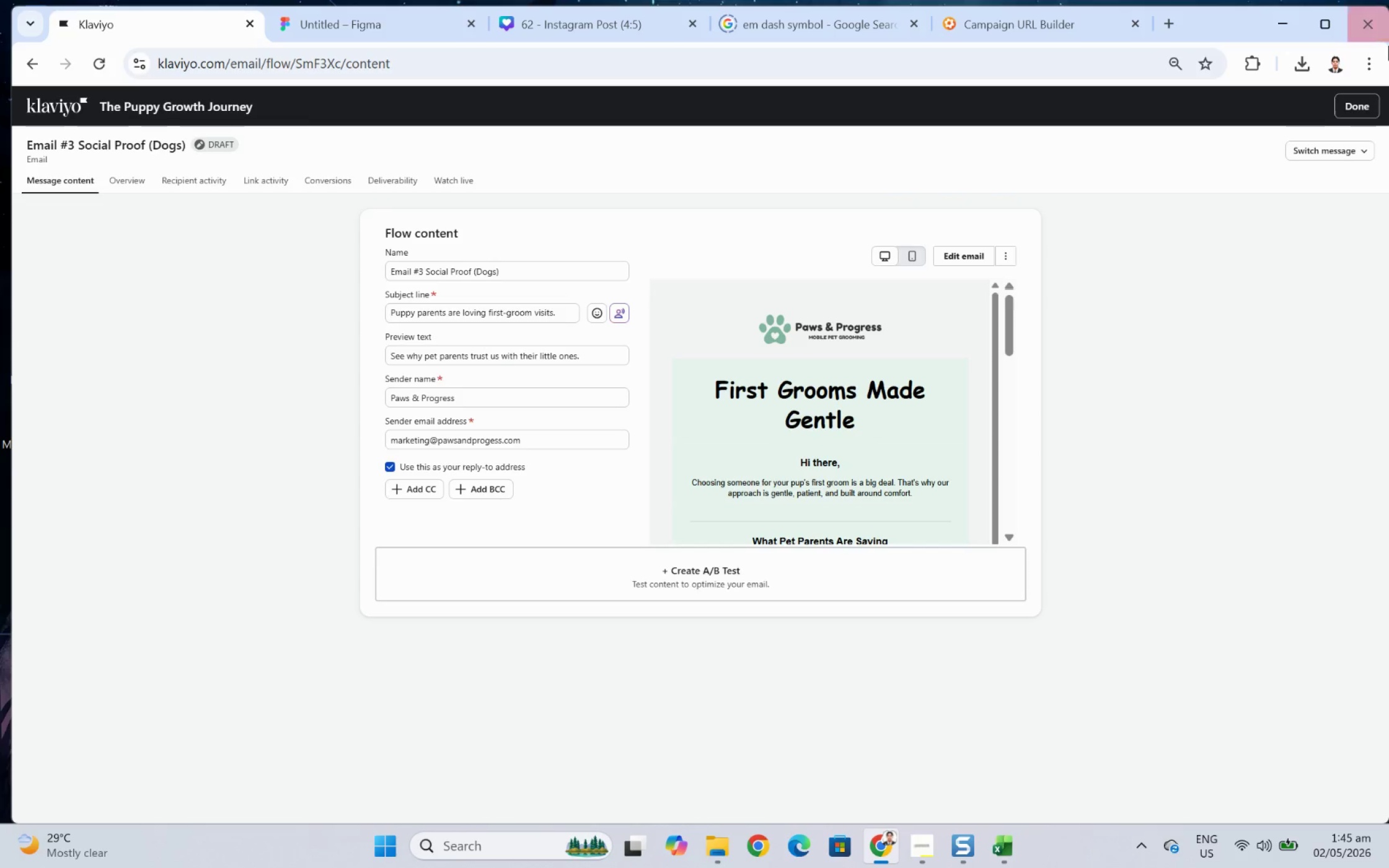 
scroll: coordinate [940, 366], scroll_direction: down, amount: 1.0
 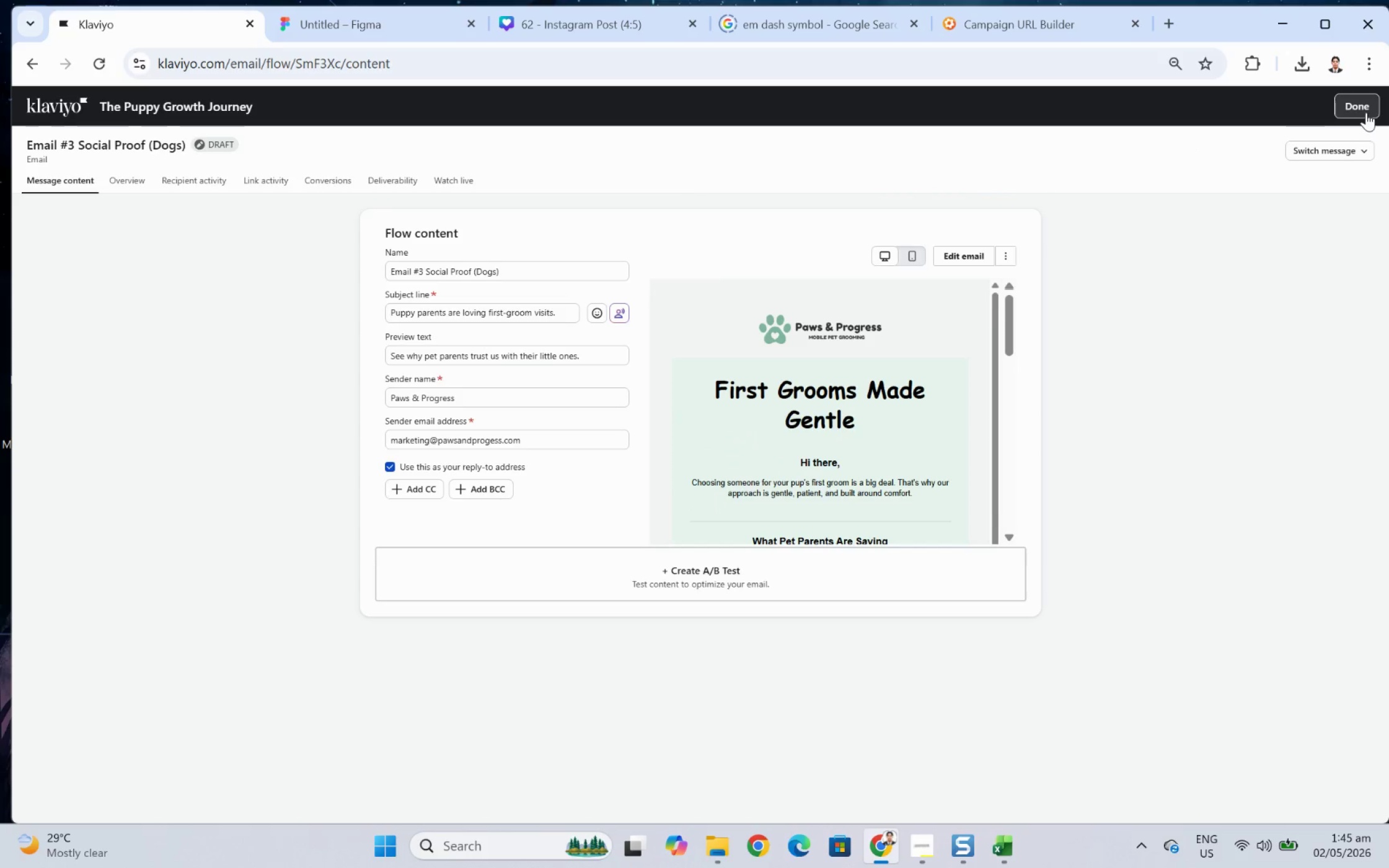 
left_click([1366, 110])
 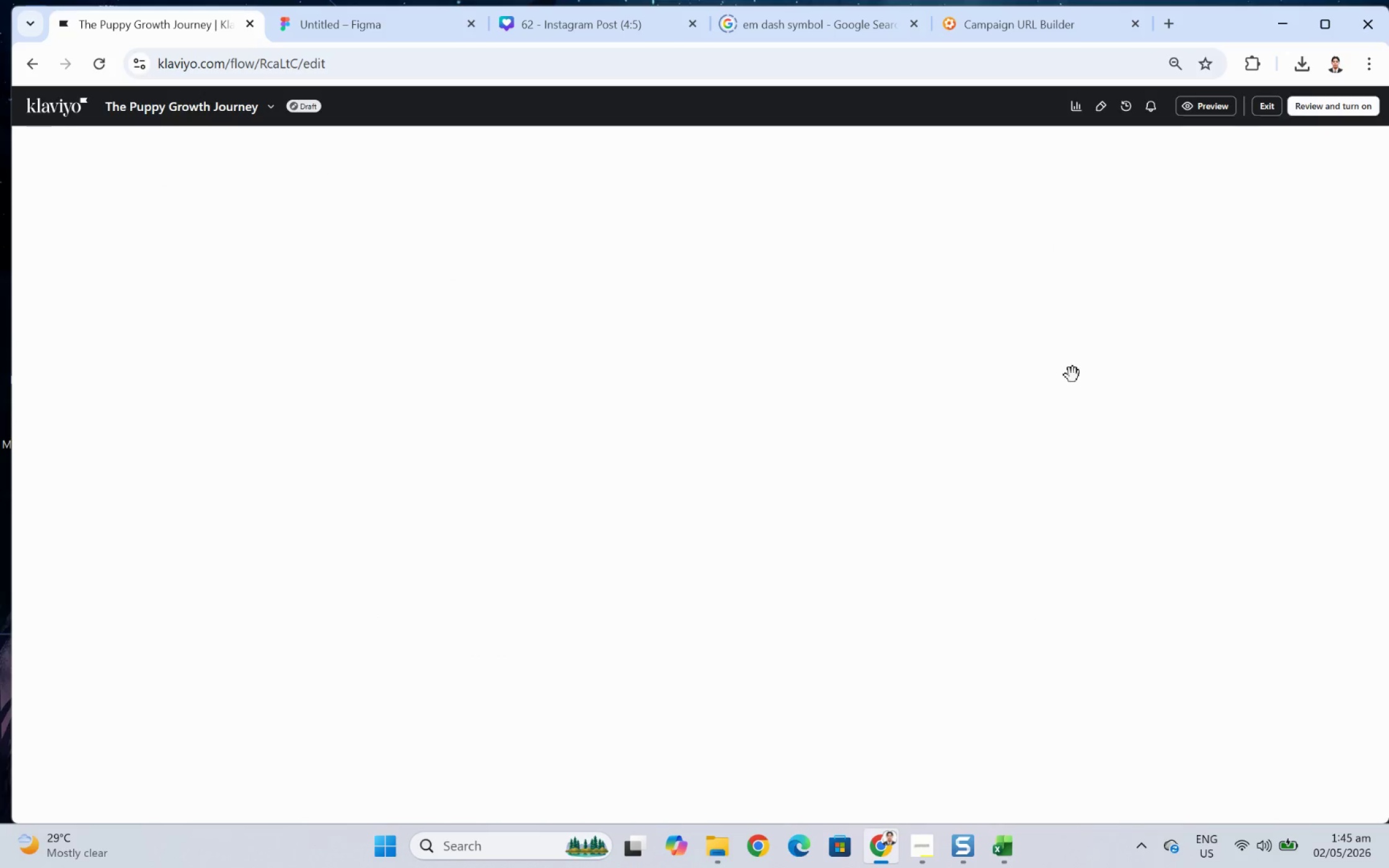 
scroll: coordinate [1070, 392], scroll_direction: down, amount: 10.0
 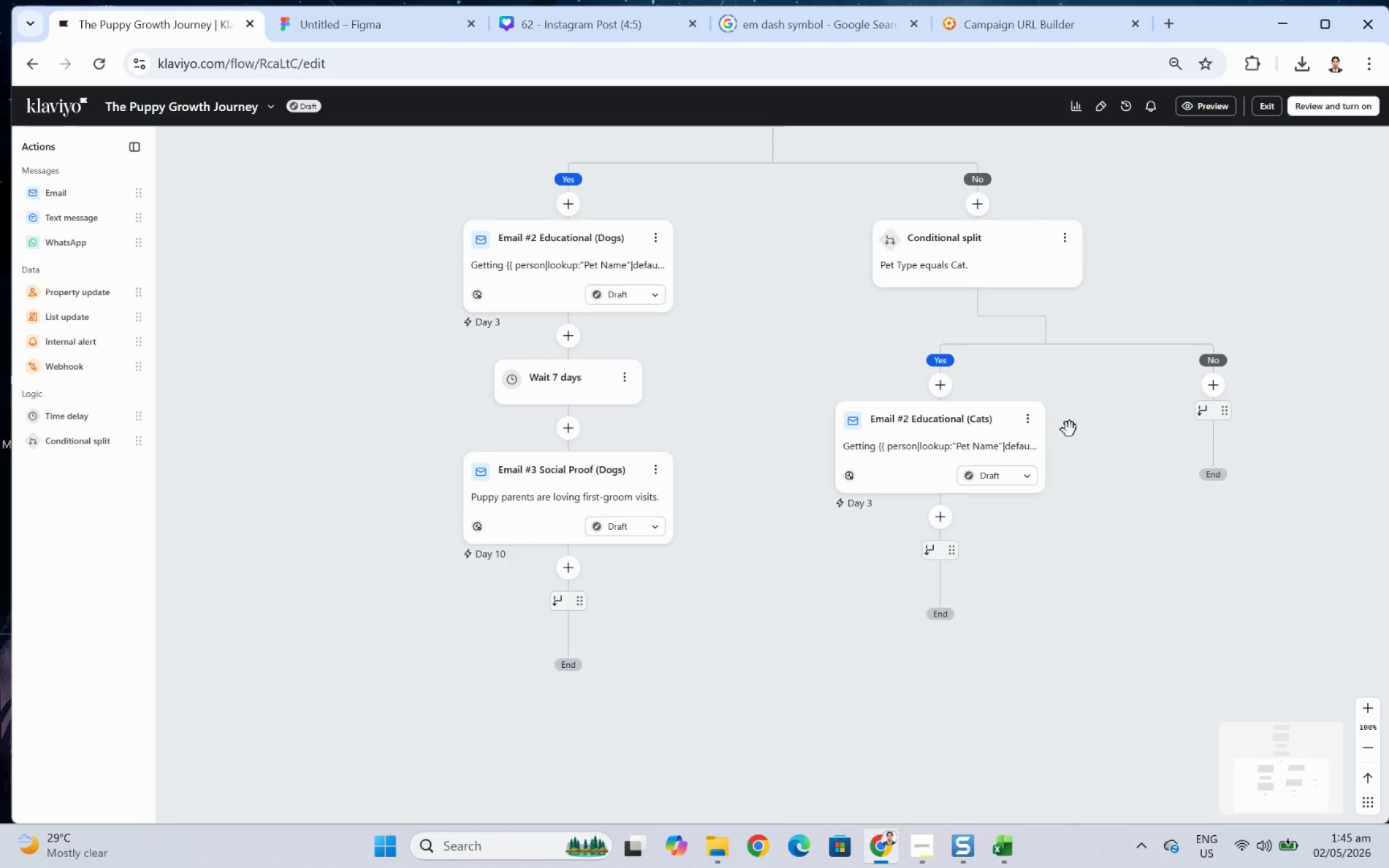 
scroll: coordinate [1127, 473], scroll_direction: up, amount: 9.0
 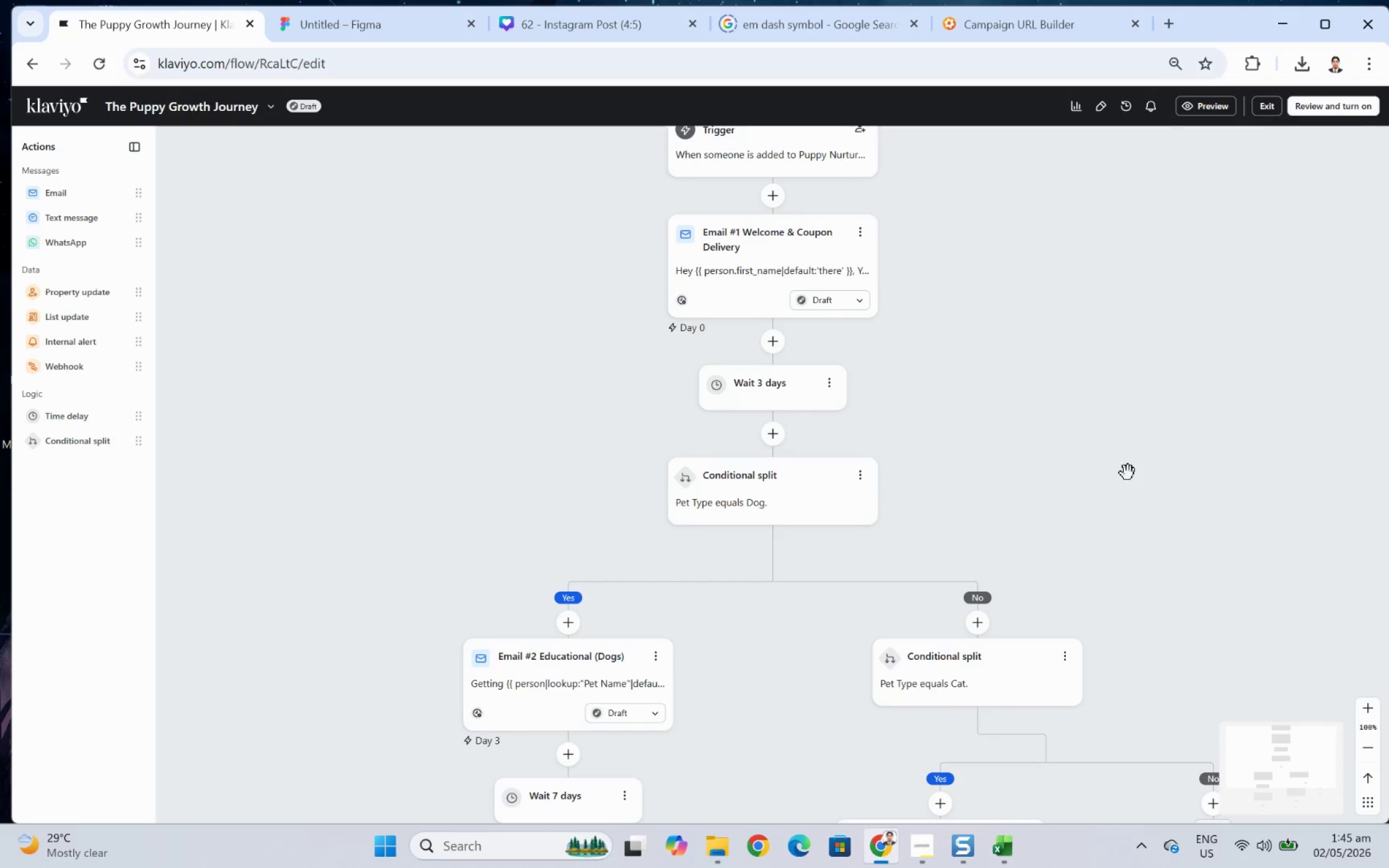 
scroll: coordinate [1126, 471], scroll_direction: down, amount: 9.0
 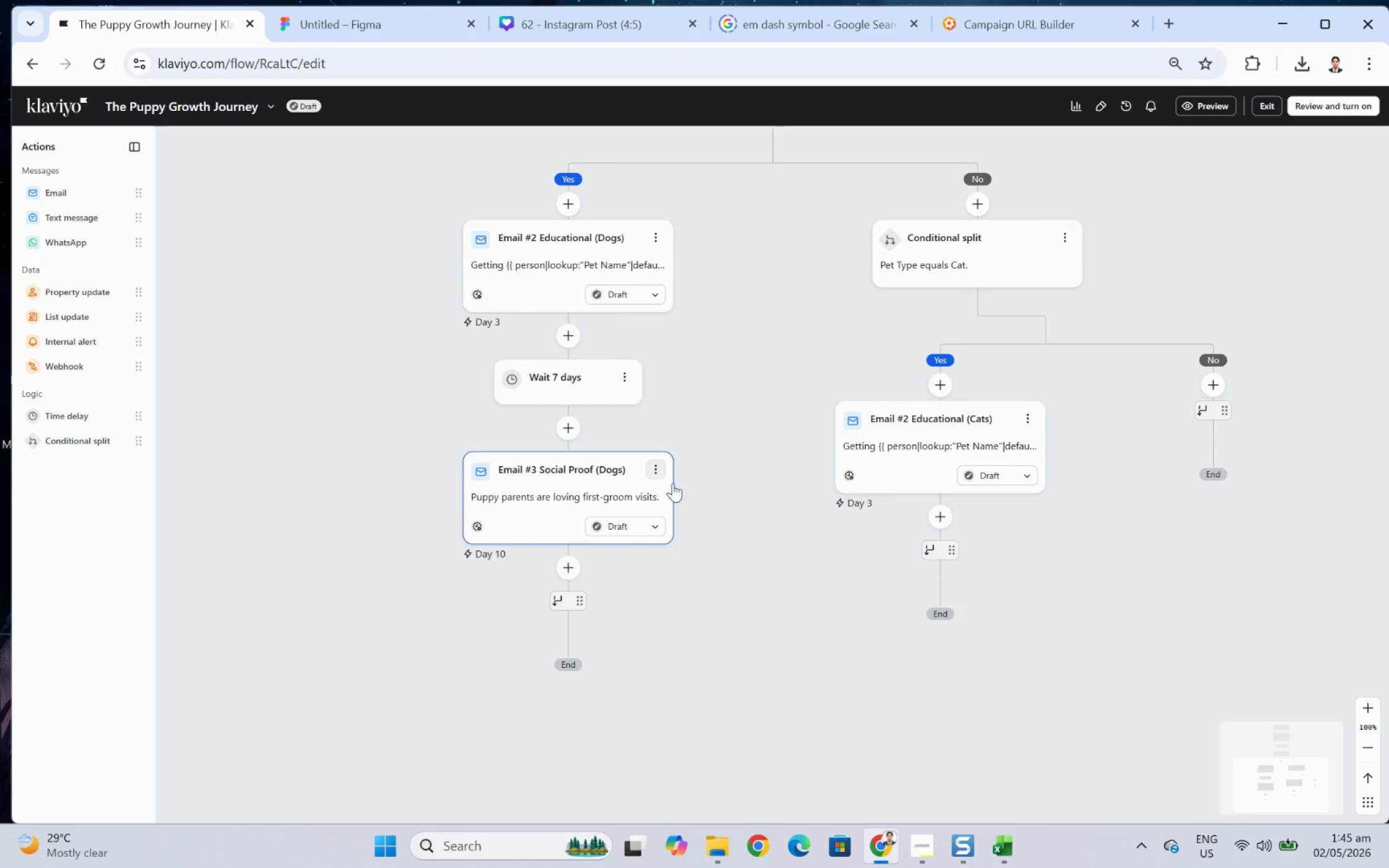 
left_click([658, 472])
 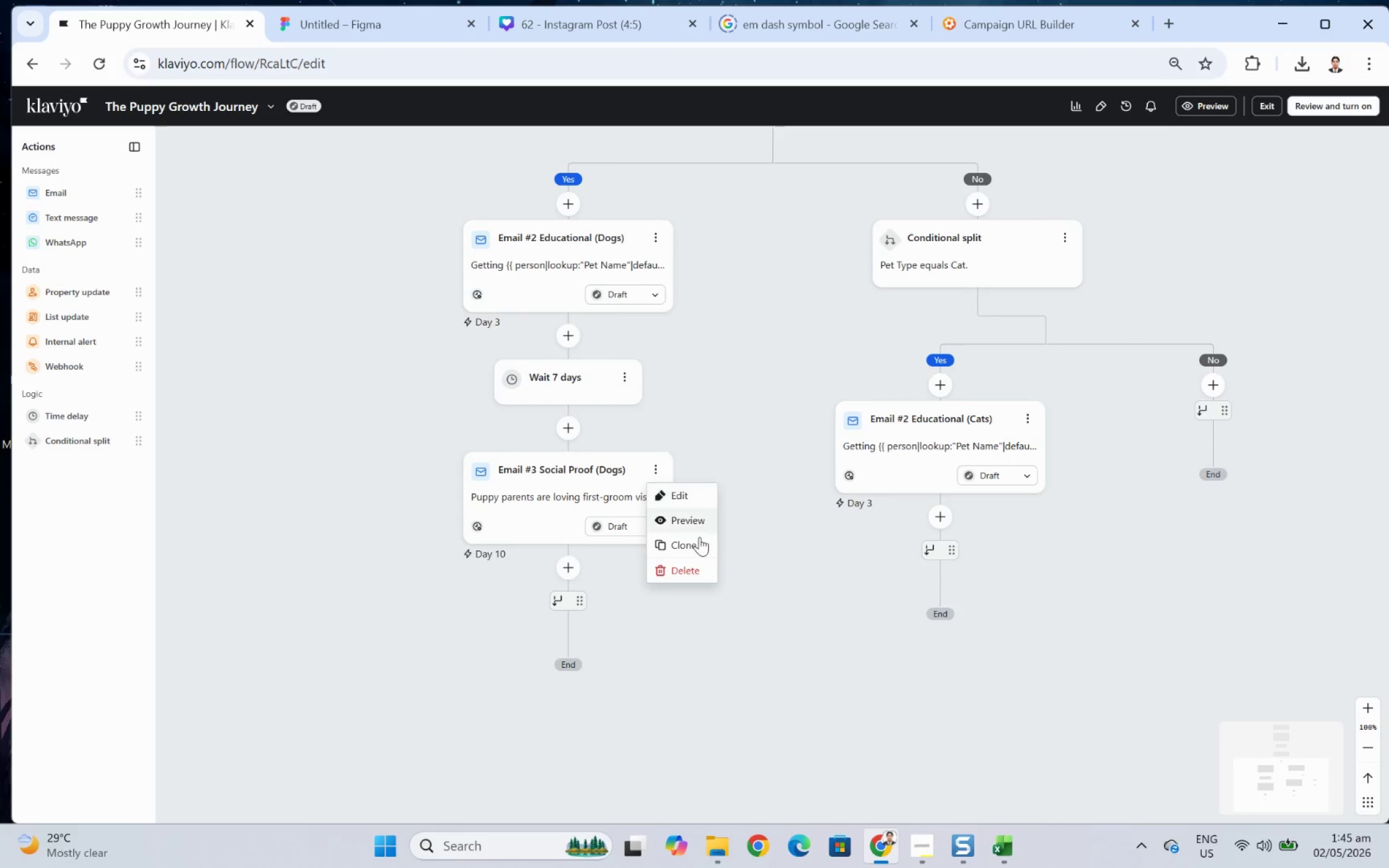 
left_click([699, 541])
 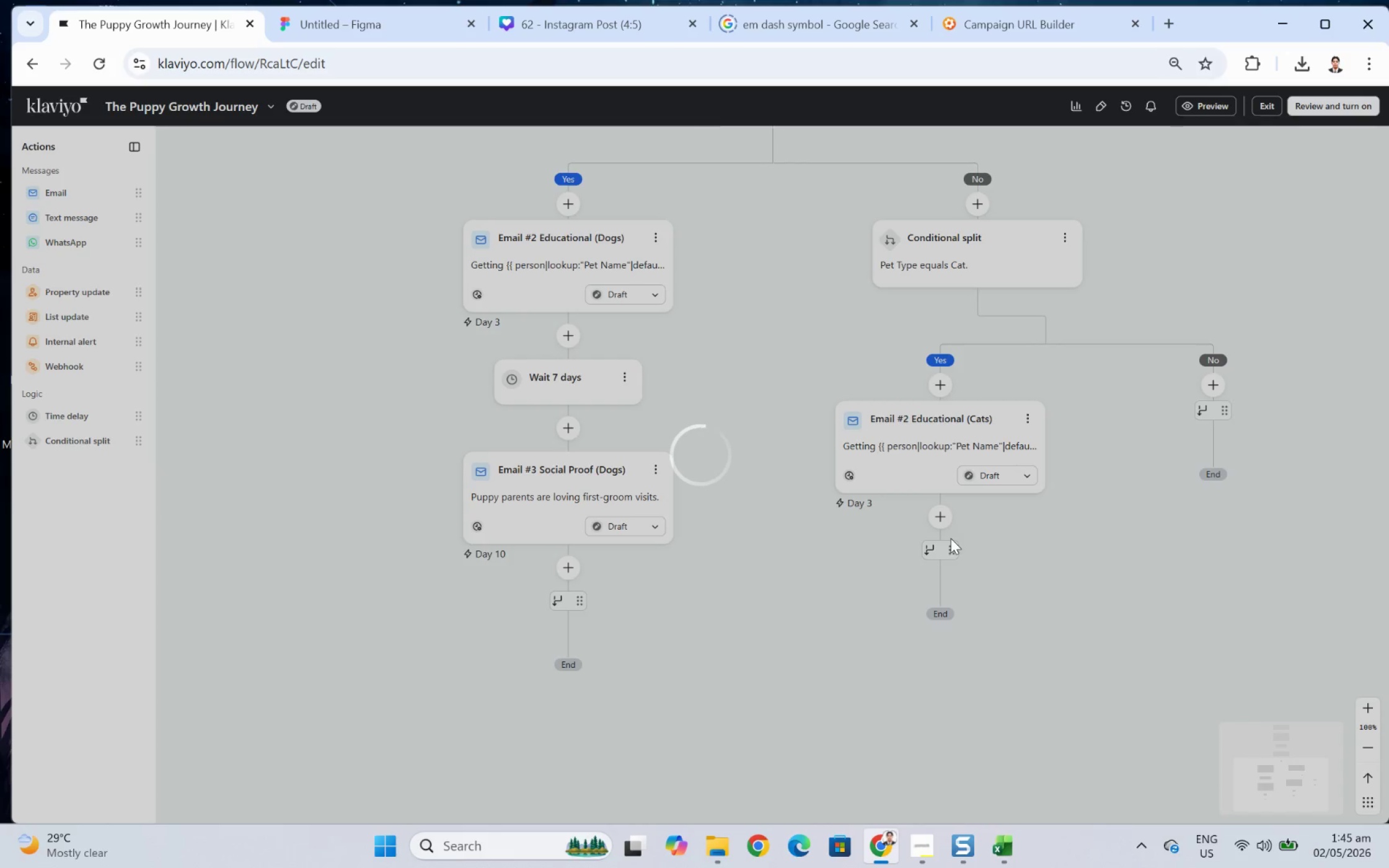 
scroll: coordinate [941, 544], scroll_direction: down, amount: 2.0
 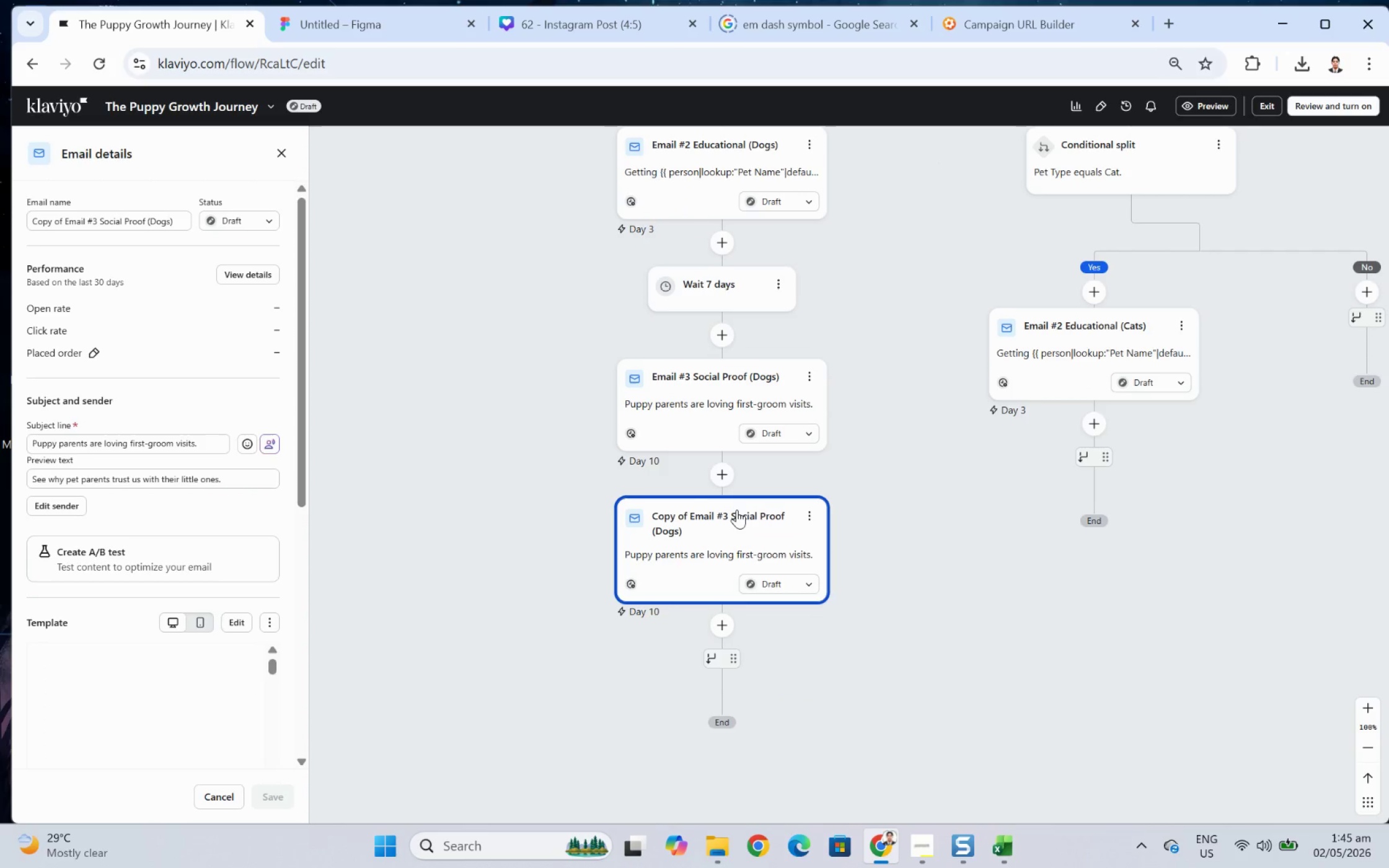 
left_click_drag(start_coordinate=[736, 509], to_coordinate=[1108, 445])
 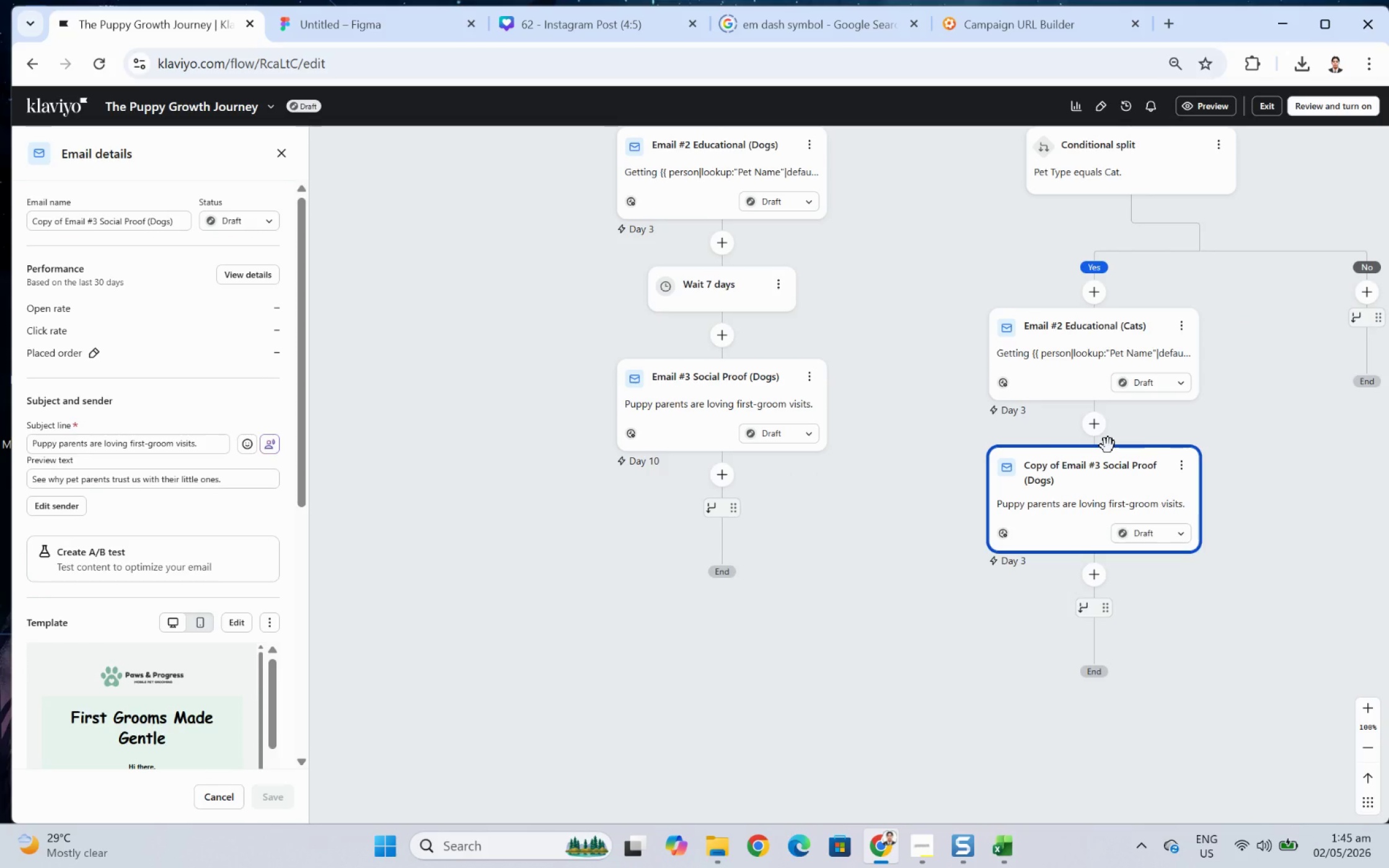 
wait(8.12)
 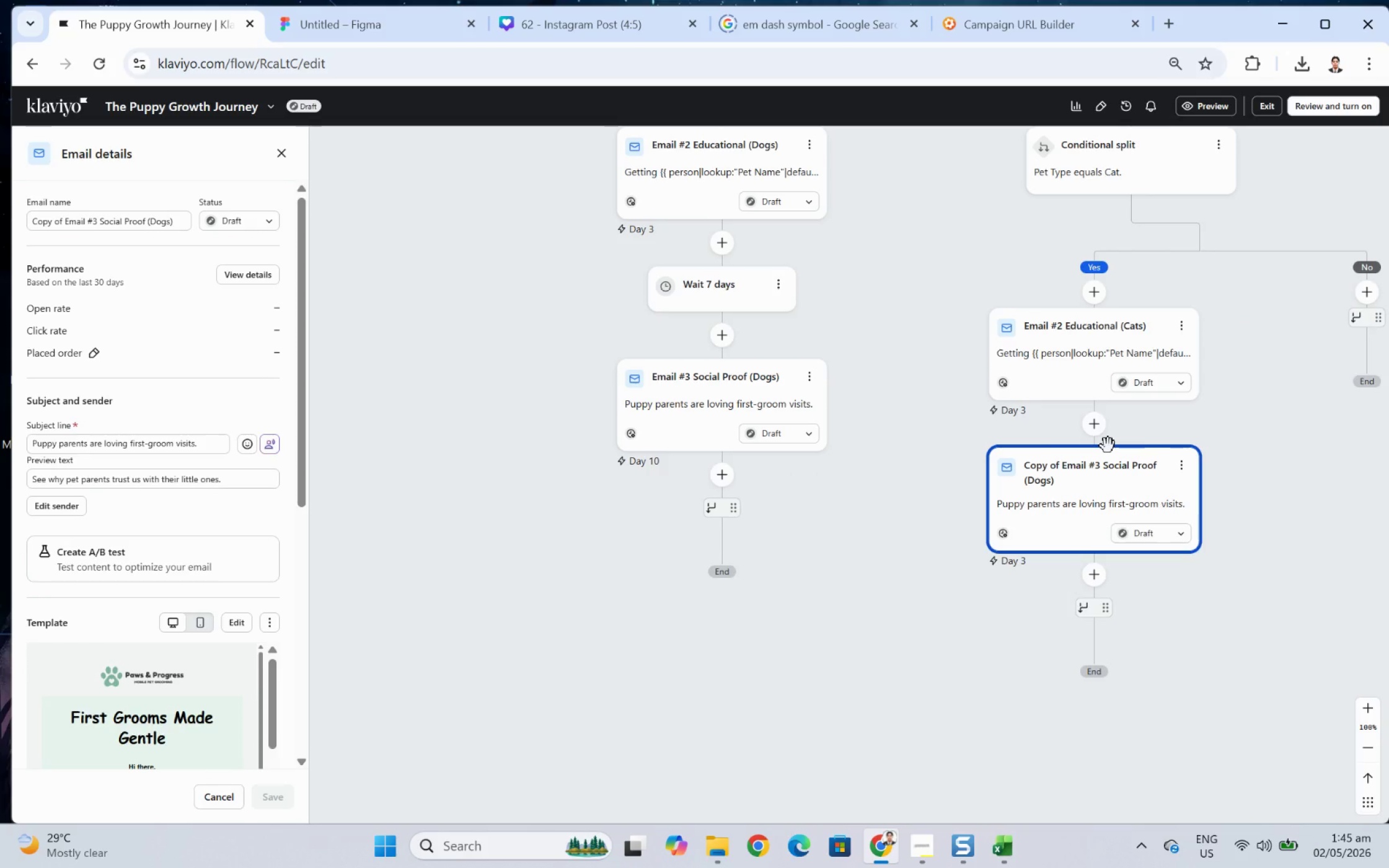 
left_click([911, 848])